 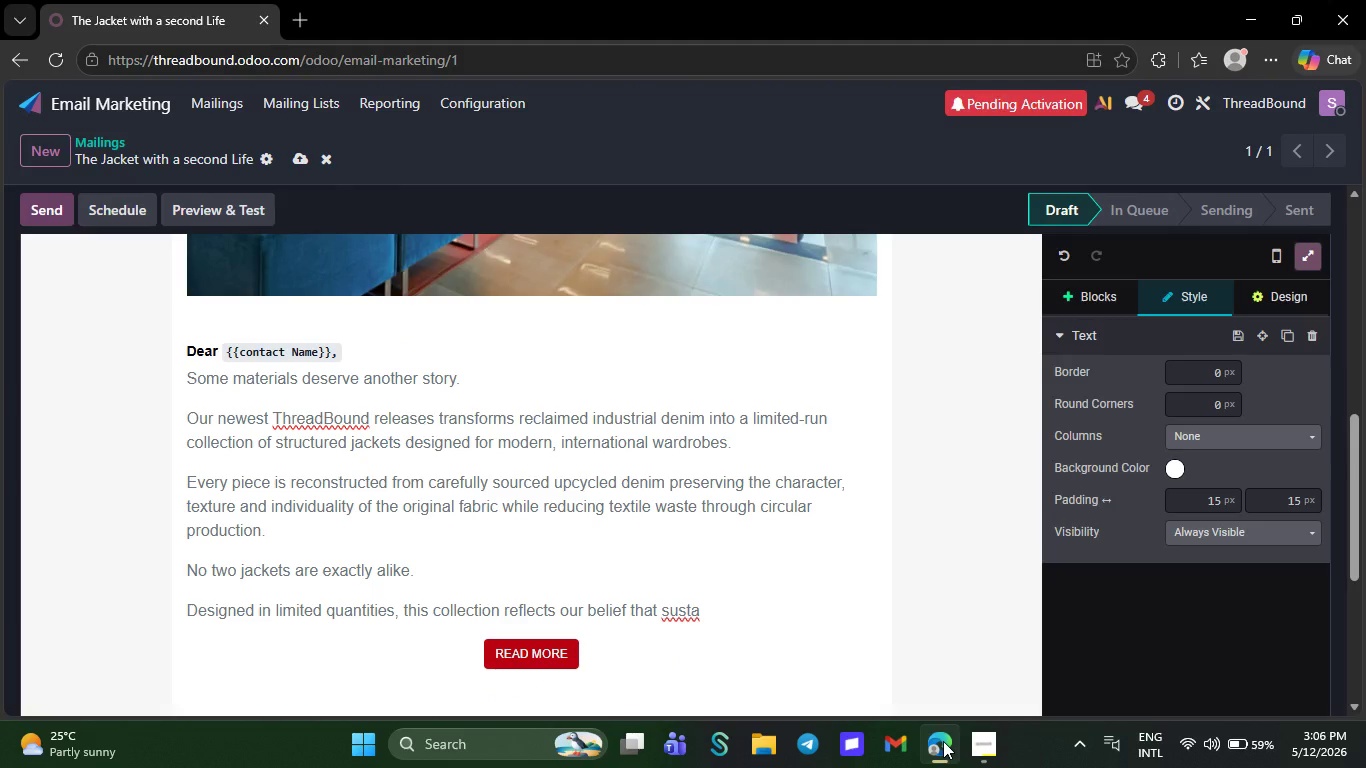 
key(I)
 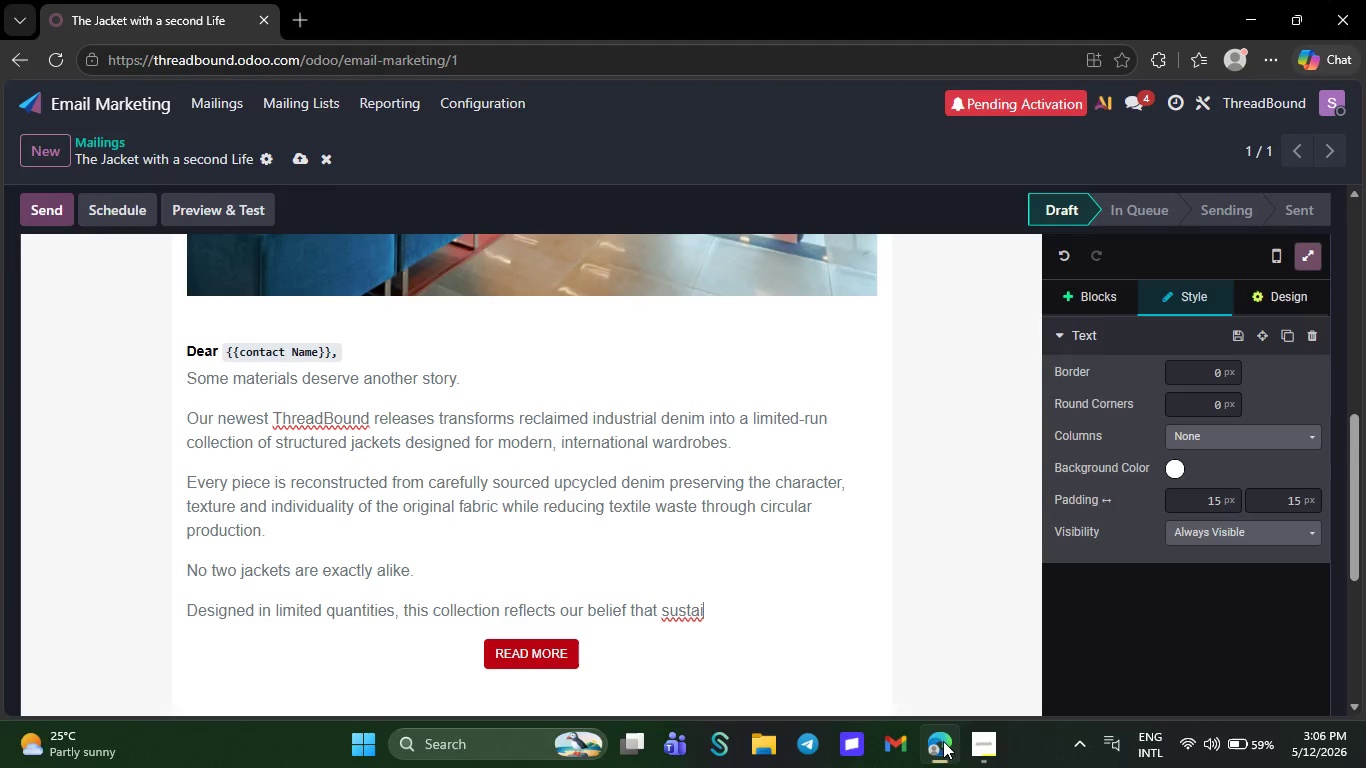 
type(na)
 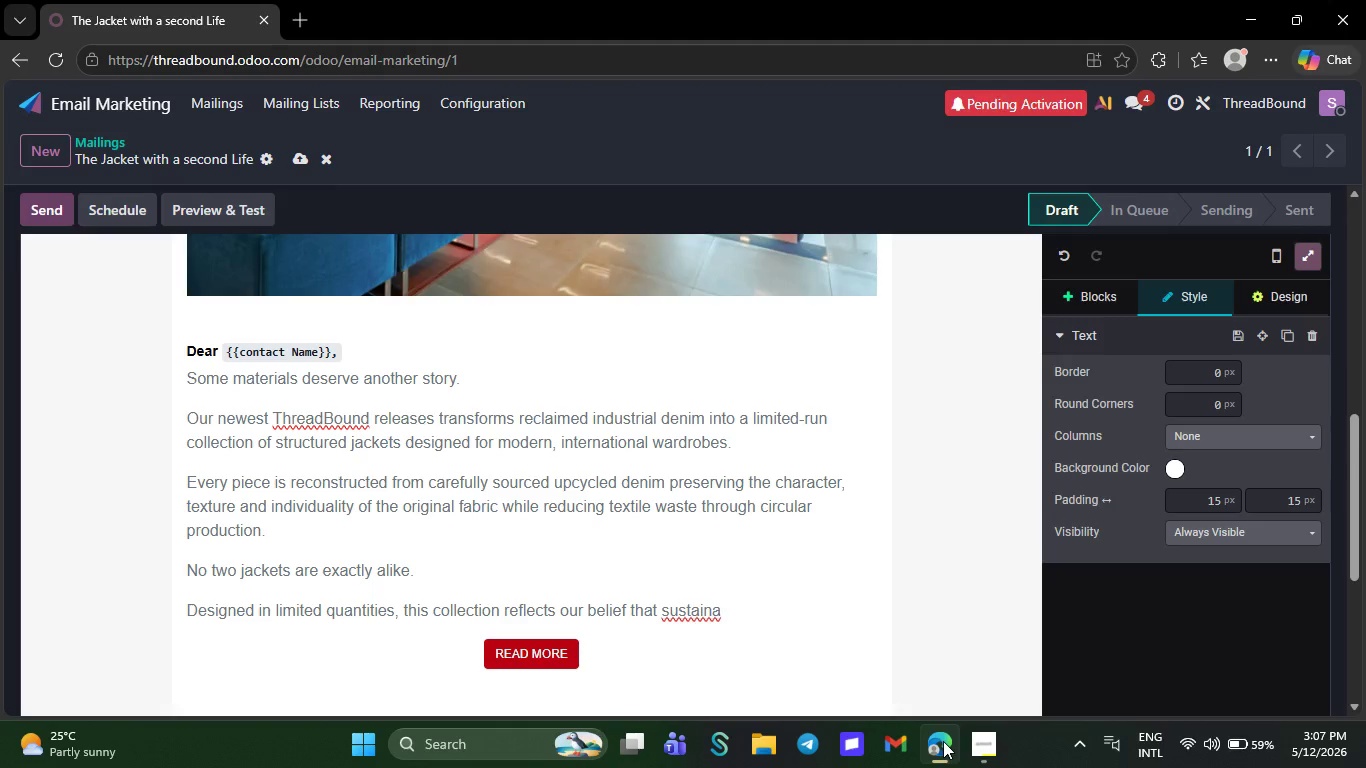 
type(bility and )
 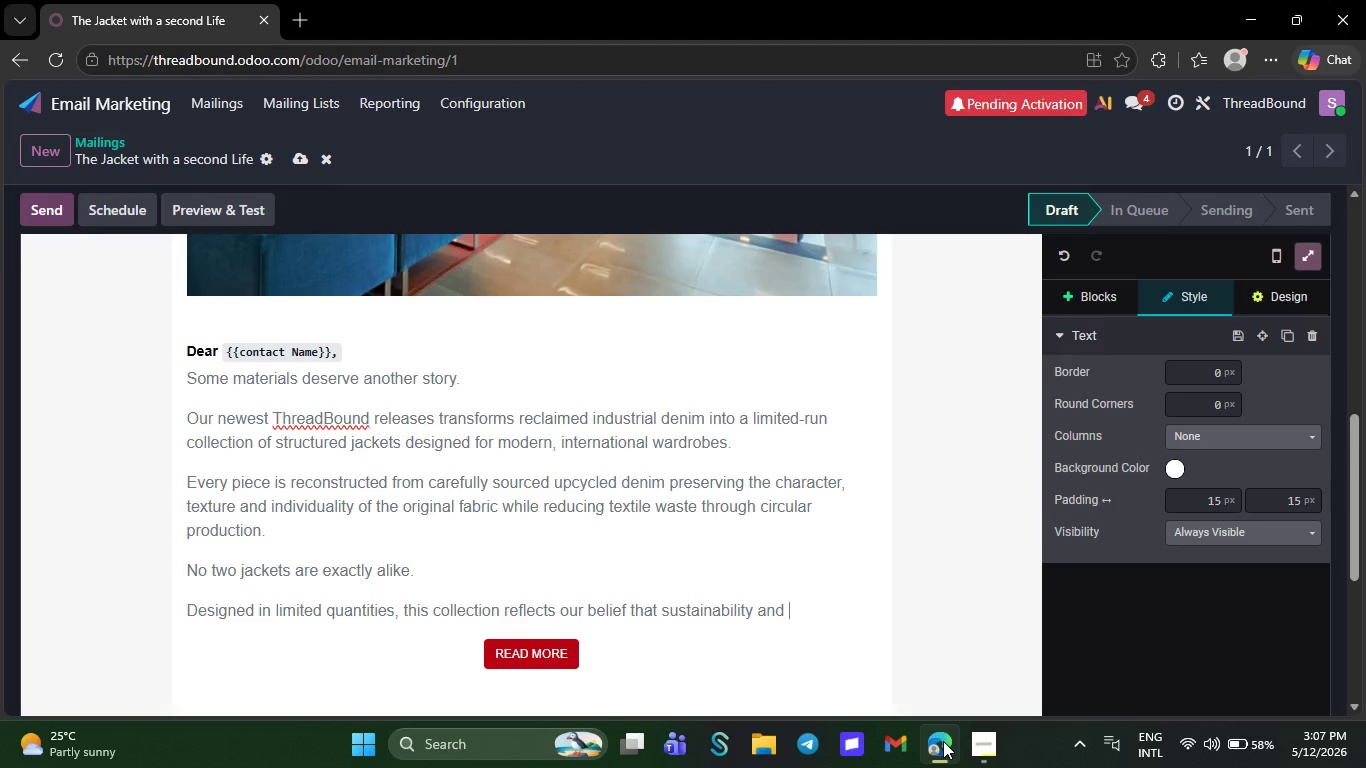 
type(el)
 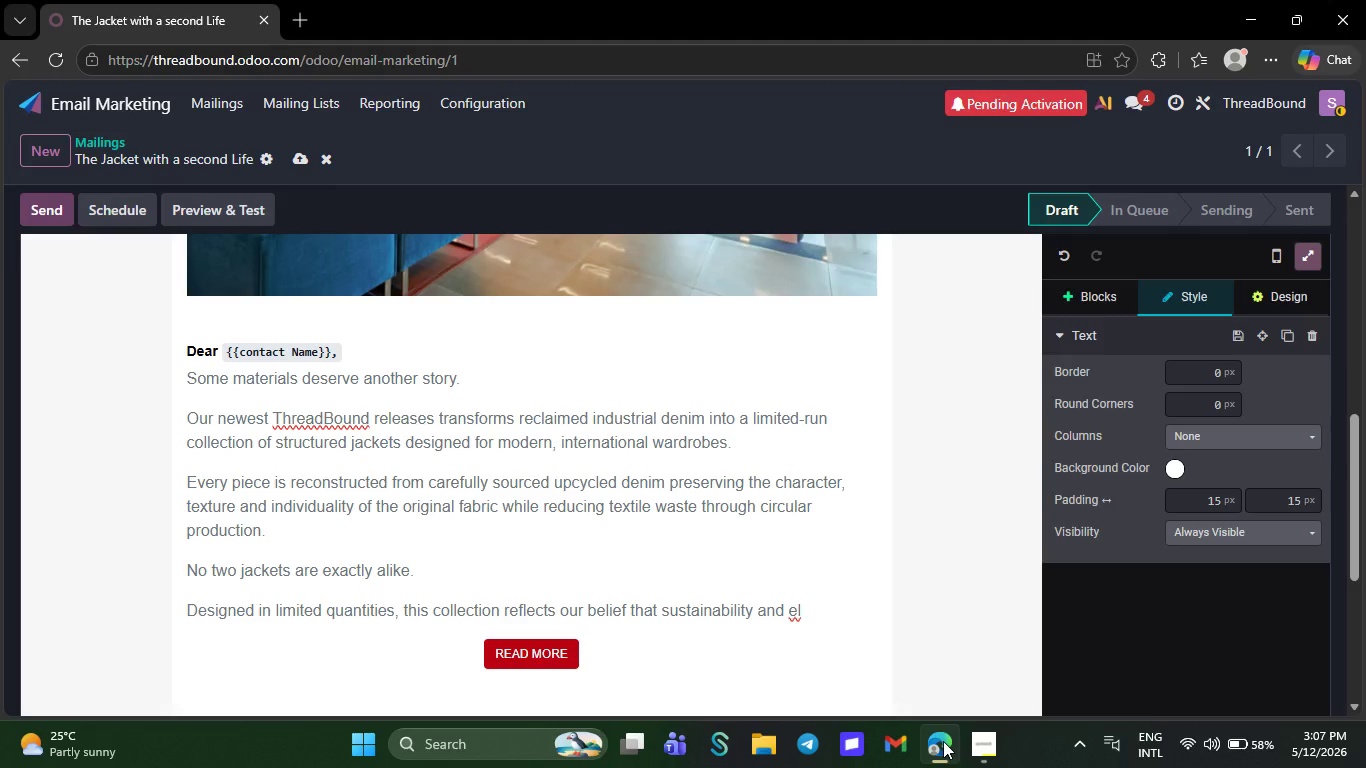 
wait(5.17)
 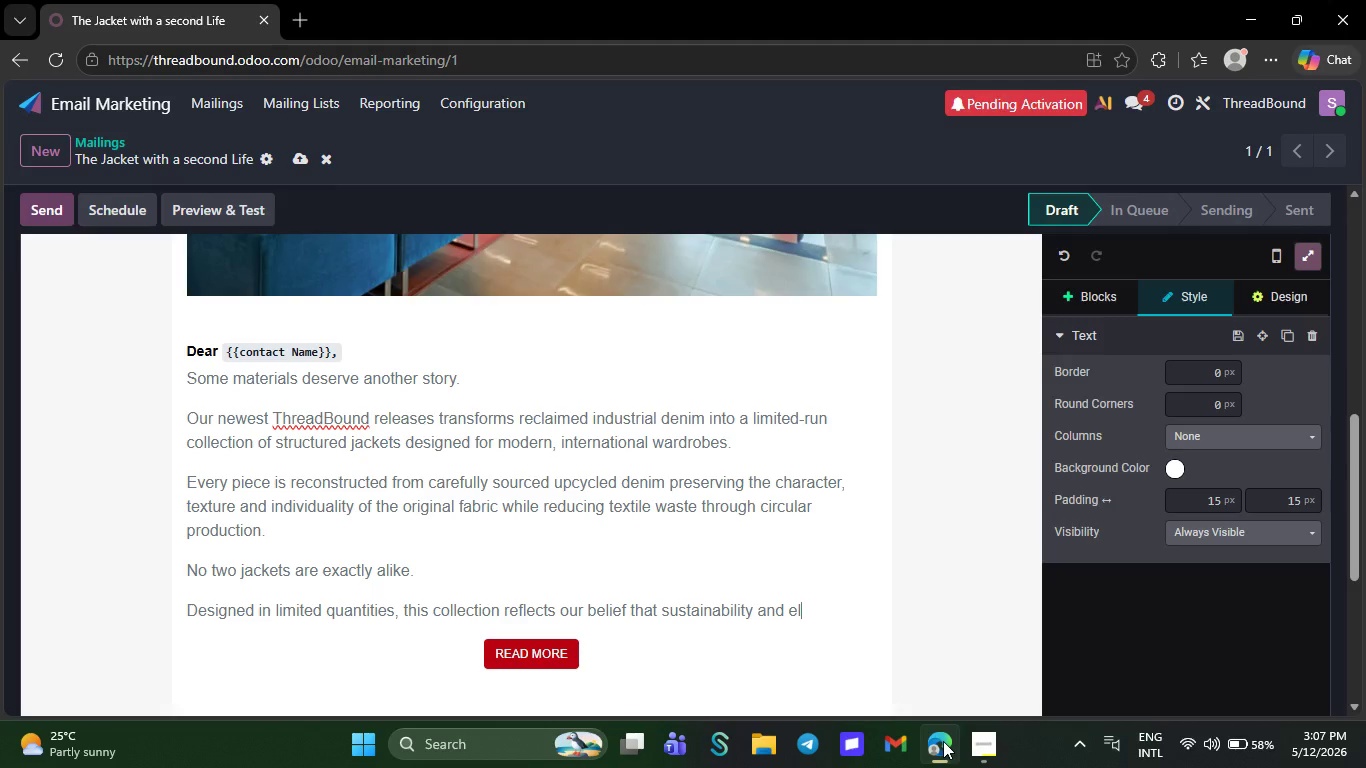 
type(evated)
 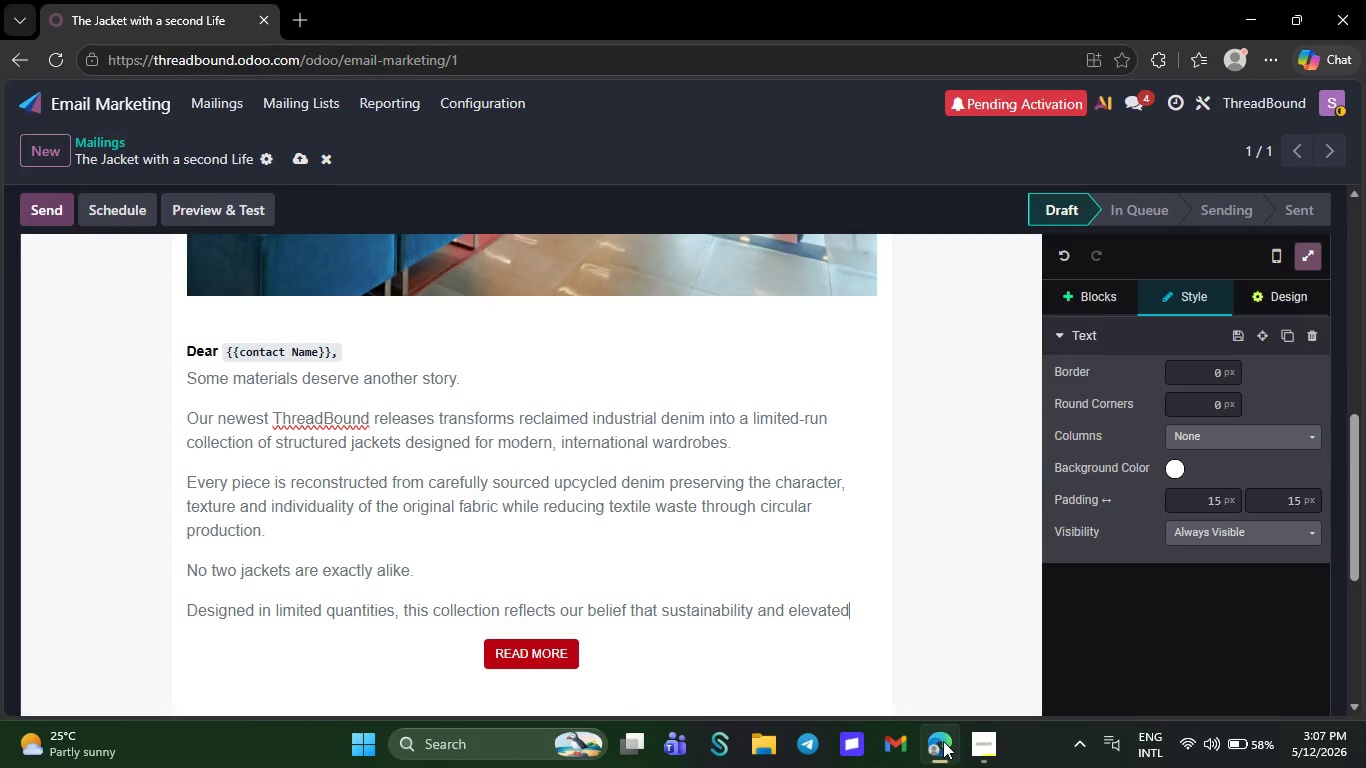 
type(craf)
 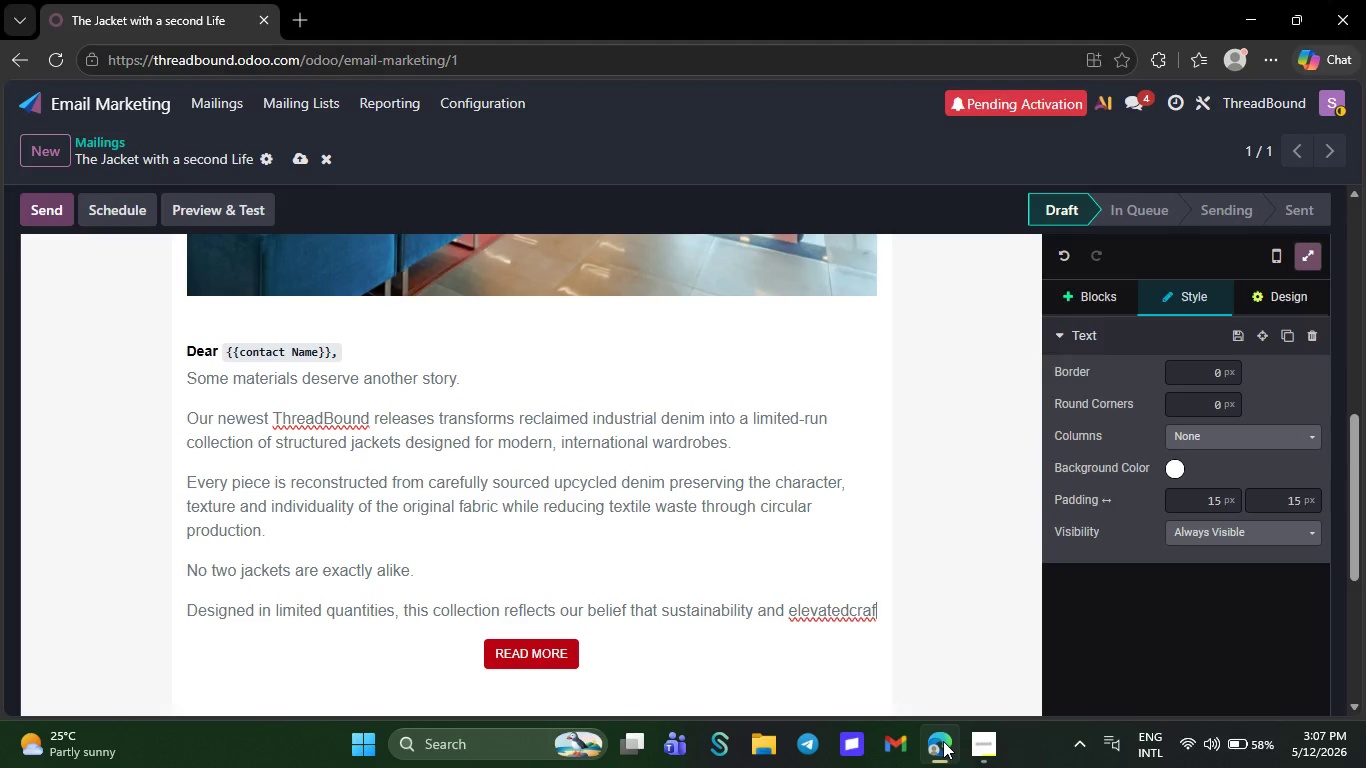 
type(tsmanship )
 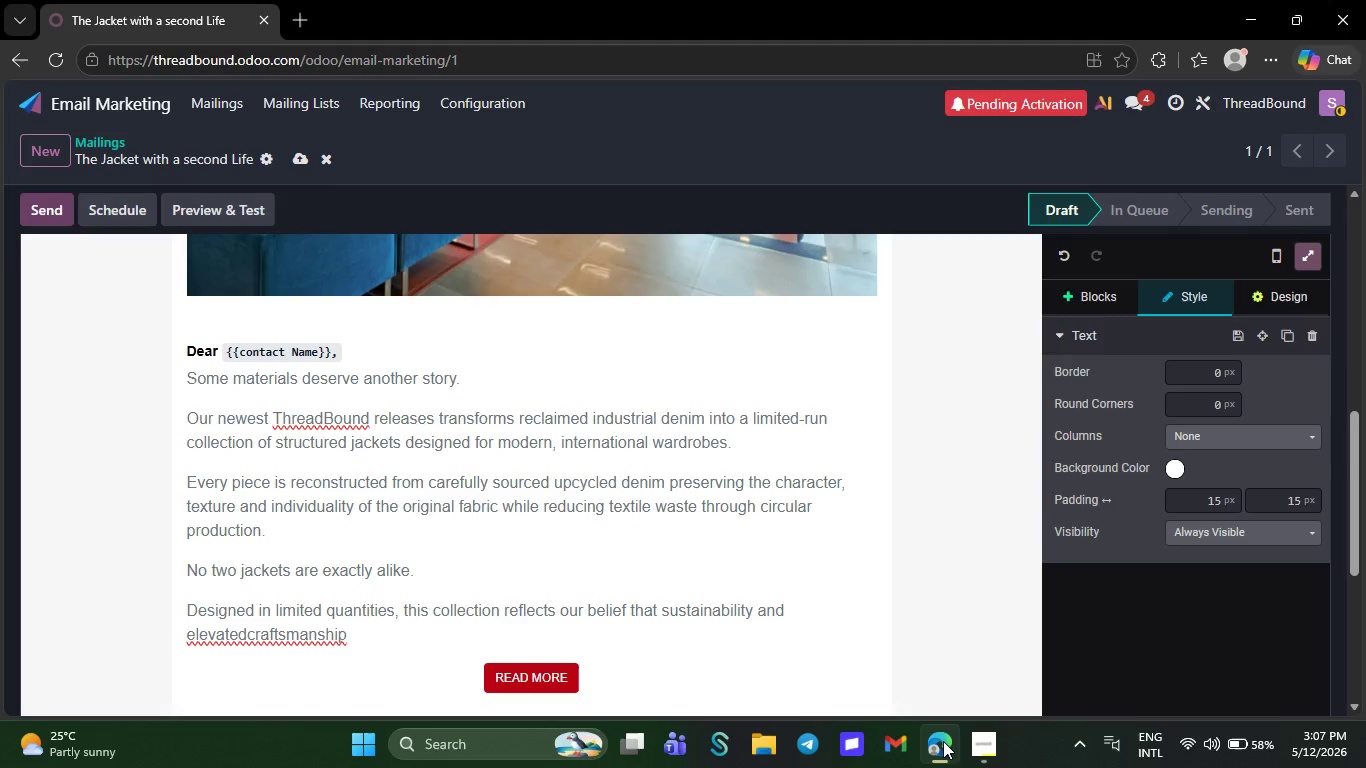 
key(ArrowLeft)
 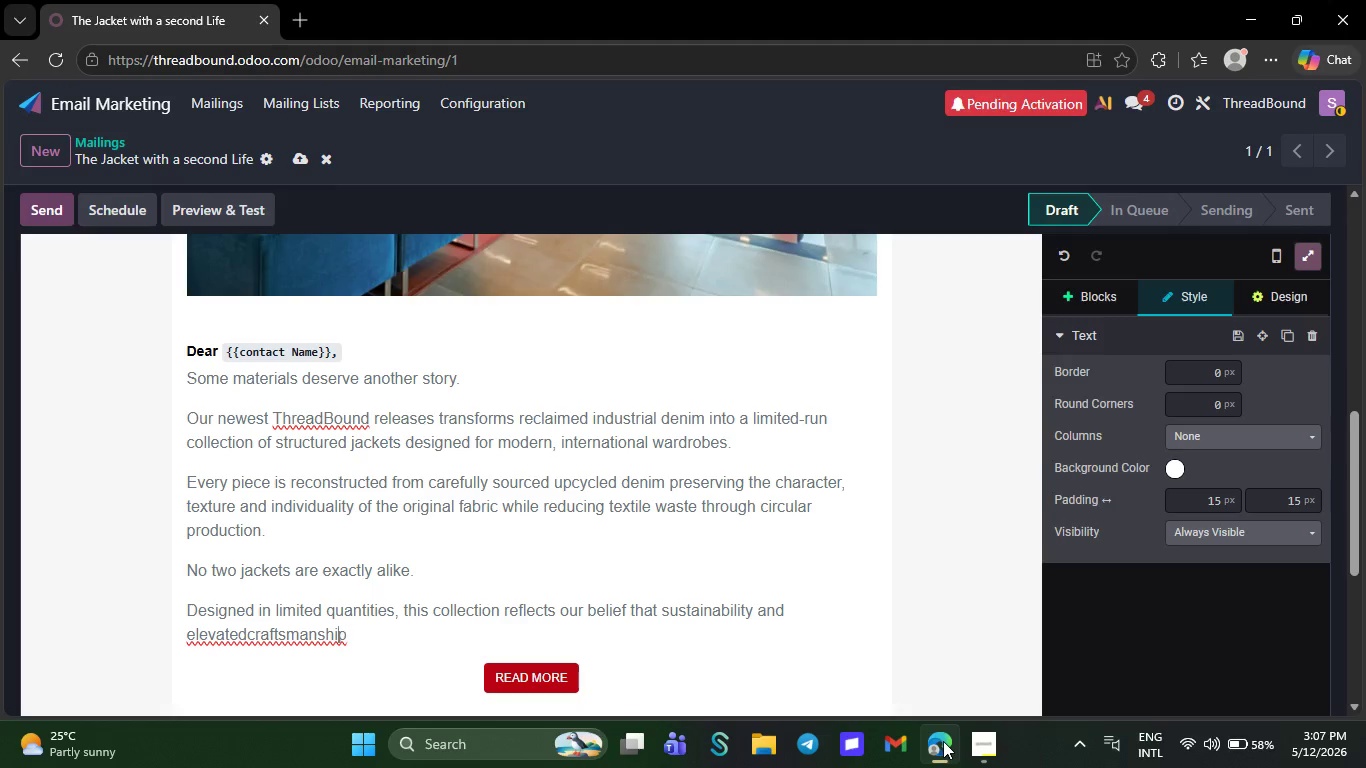 
key(ArrowLeft)
 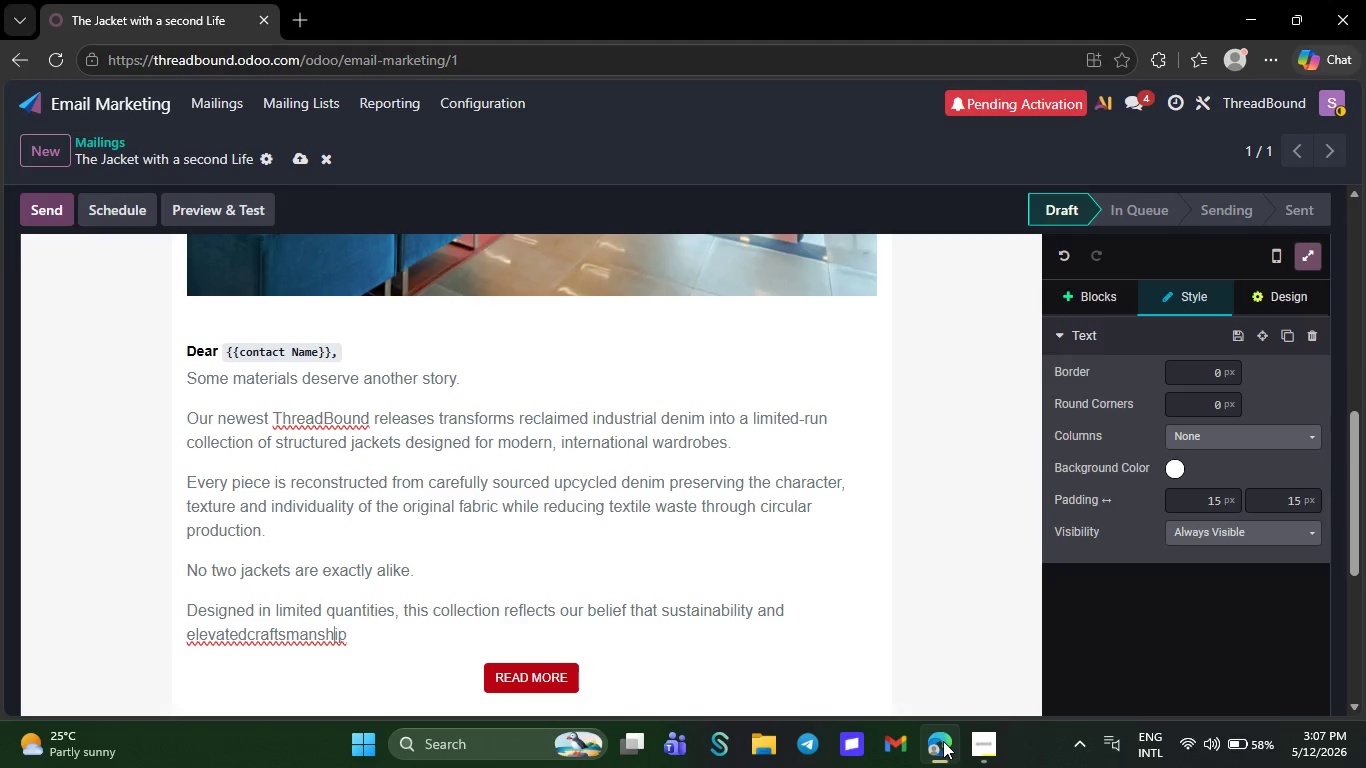 
key(ArrowLeft)
 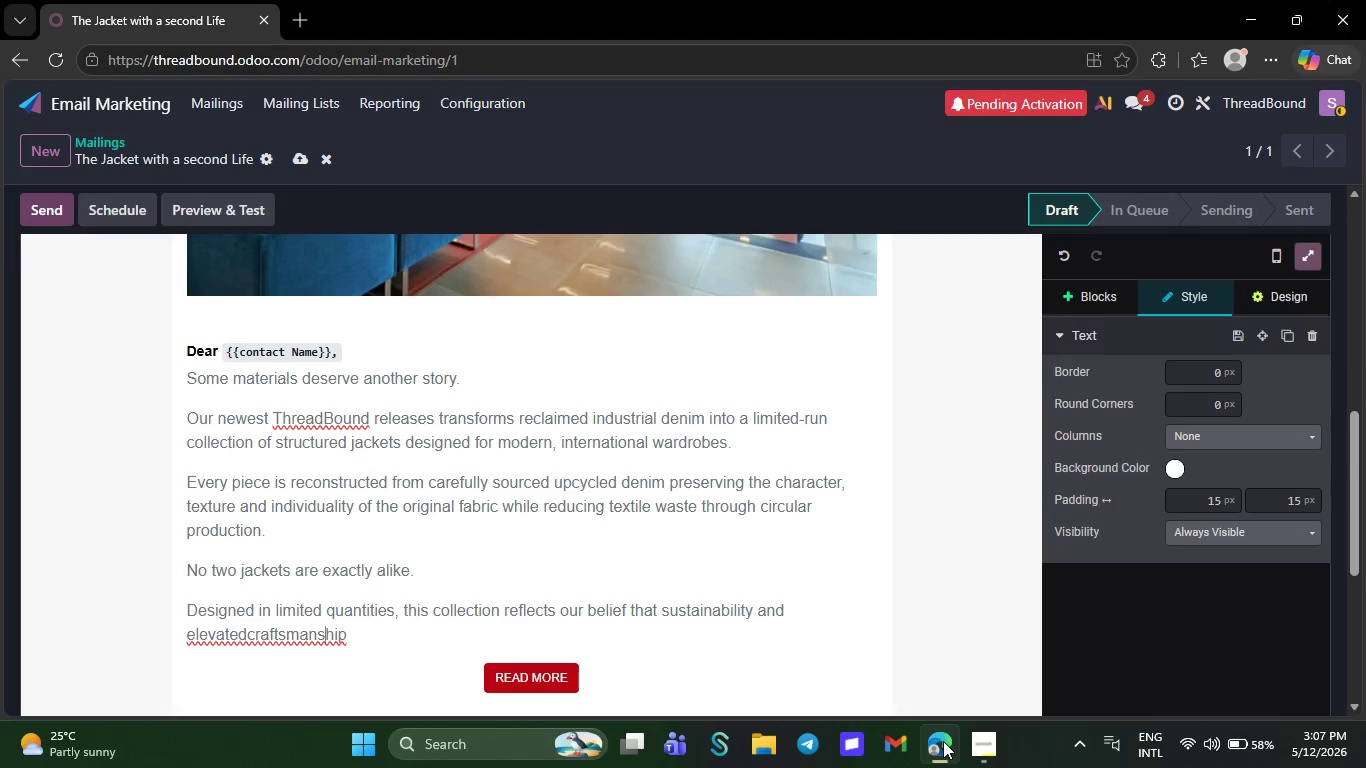 
key(ArrowLeft)
 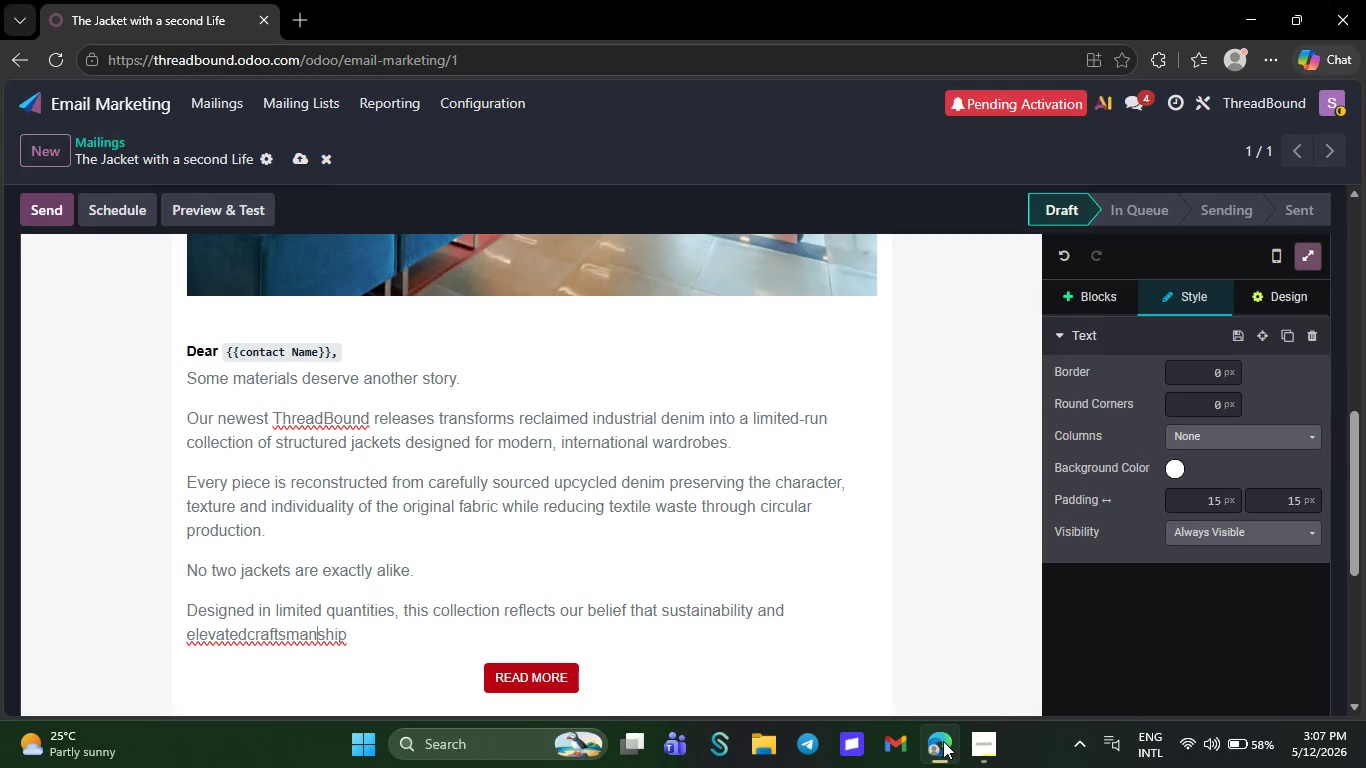 
key(ArrowLeft)
 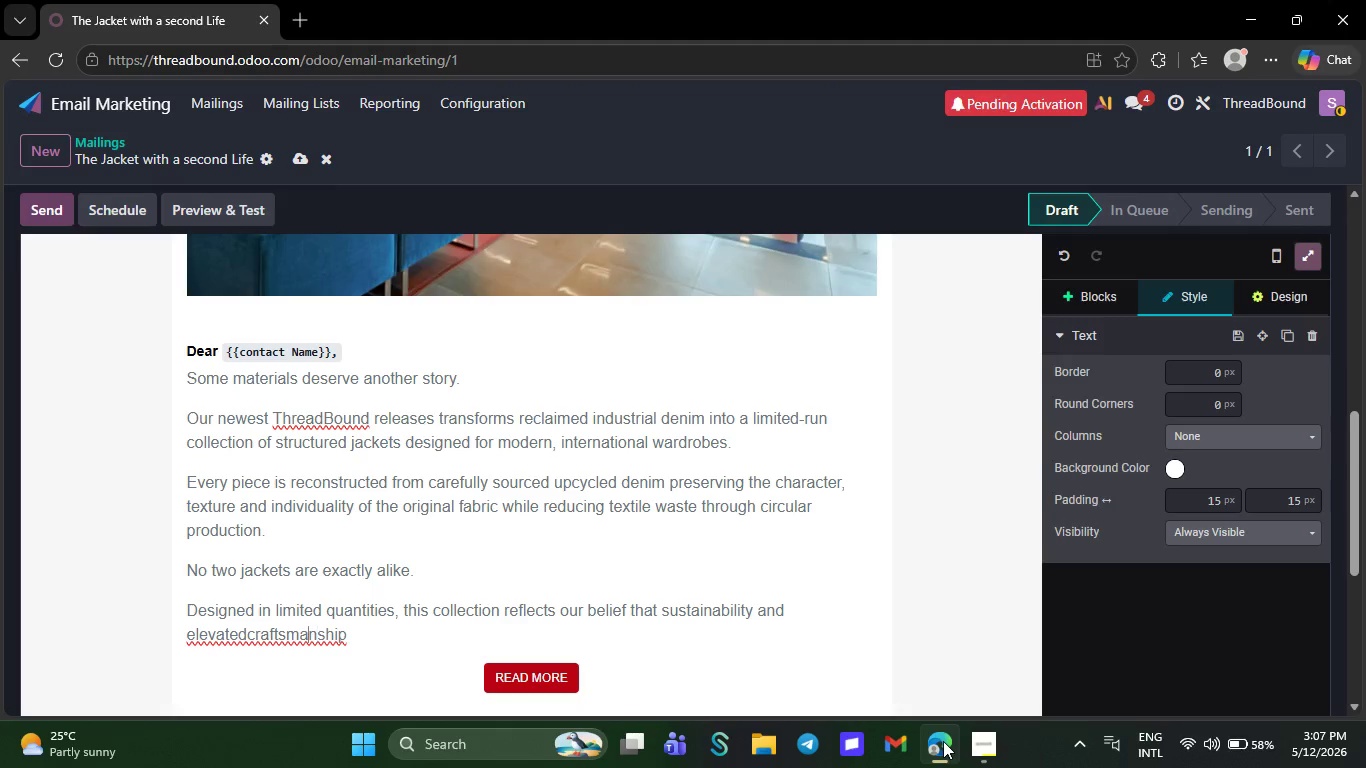 
key(ArrowLeft)
 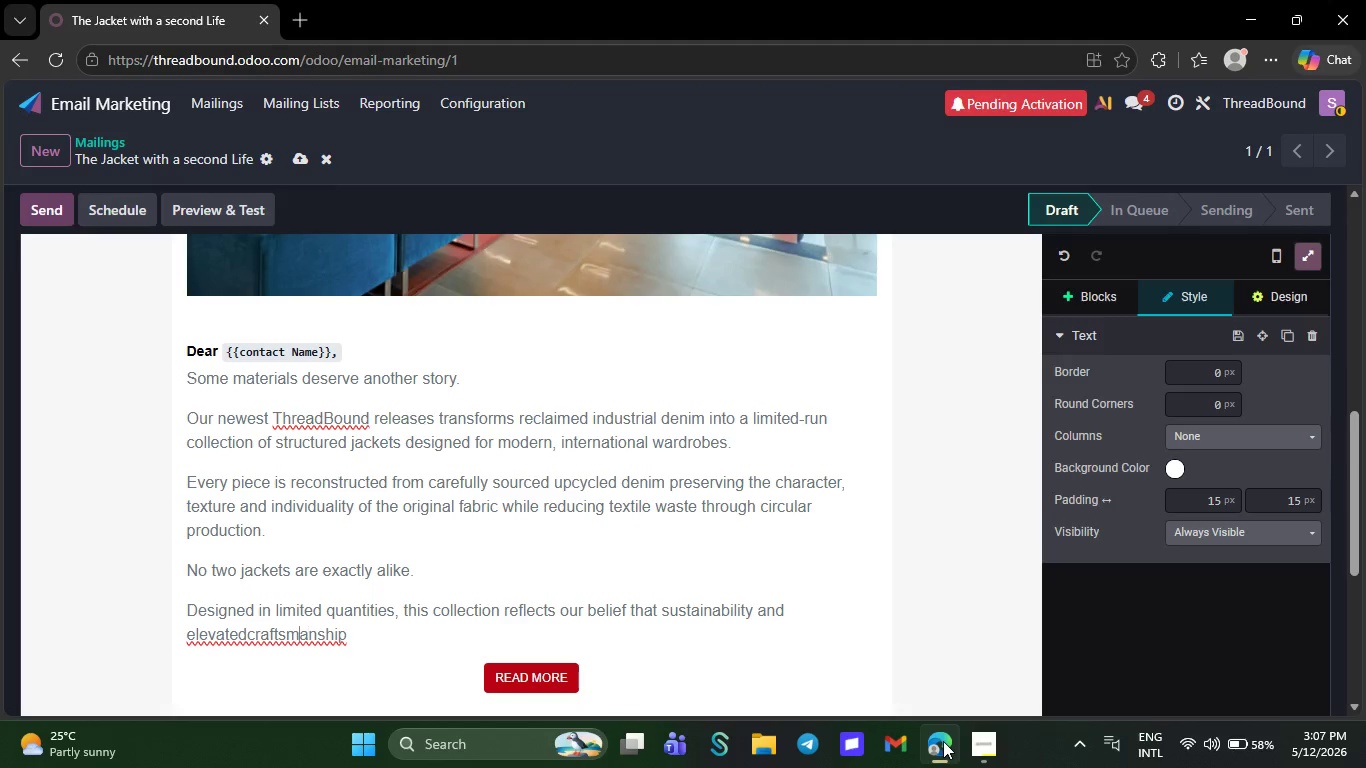 
key(ArrowLeft)
 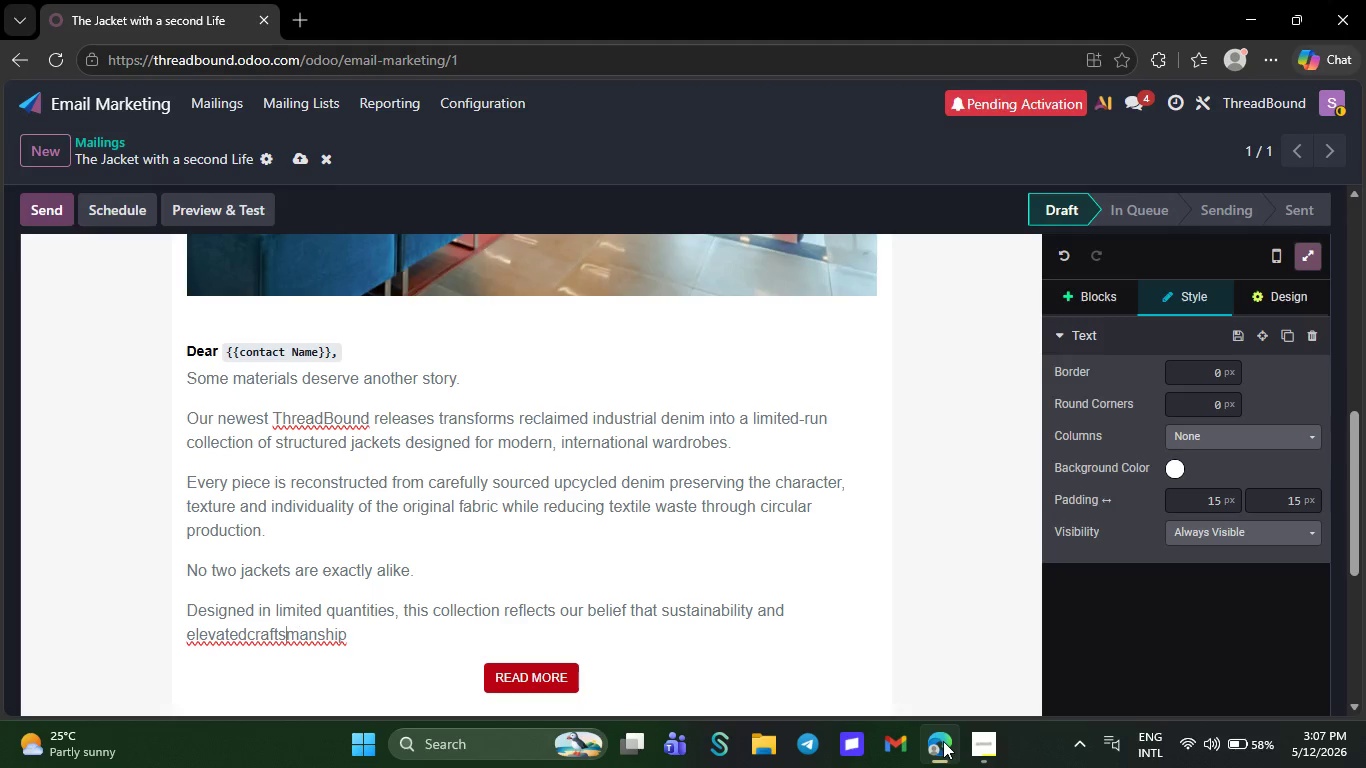 
key(ArrowLeft)
 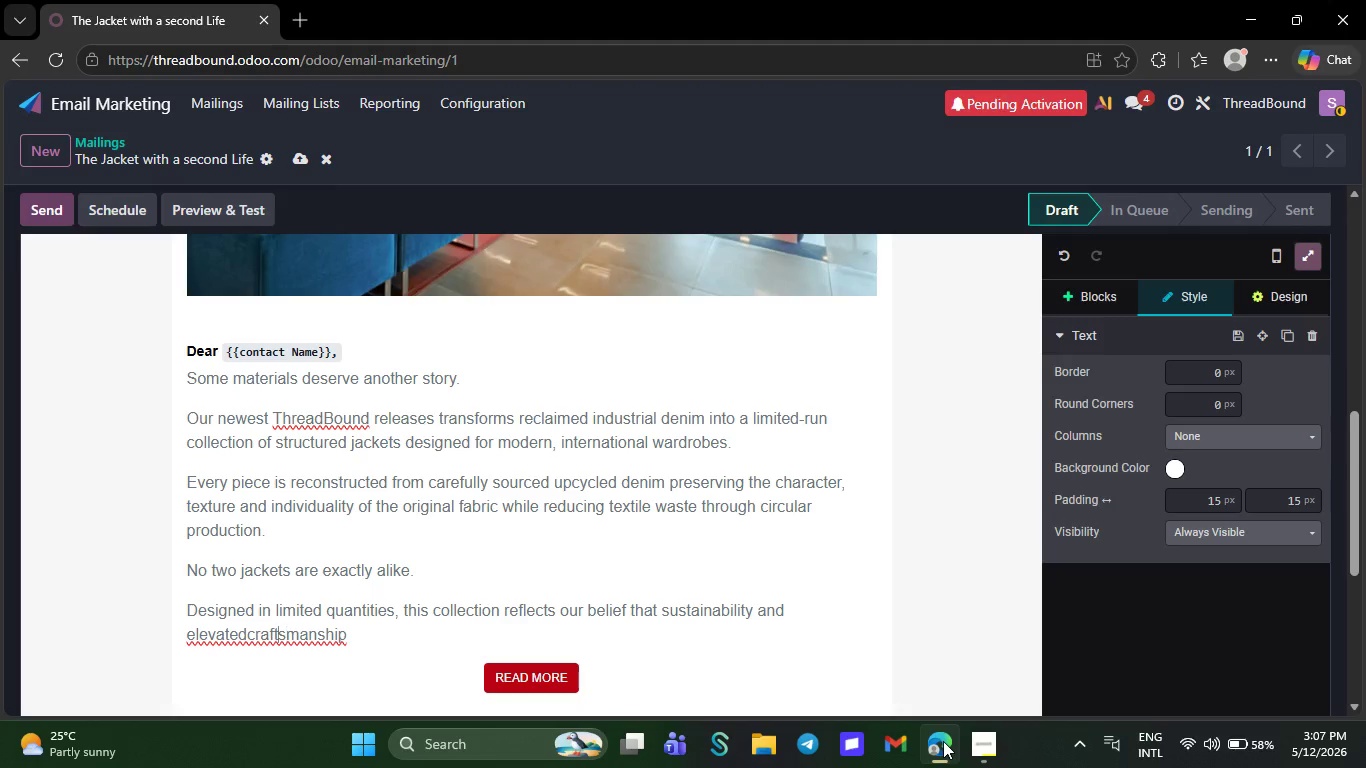 
key(ArrowLeft)
 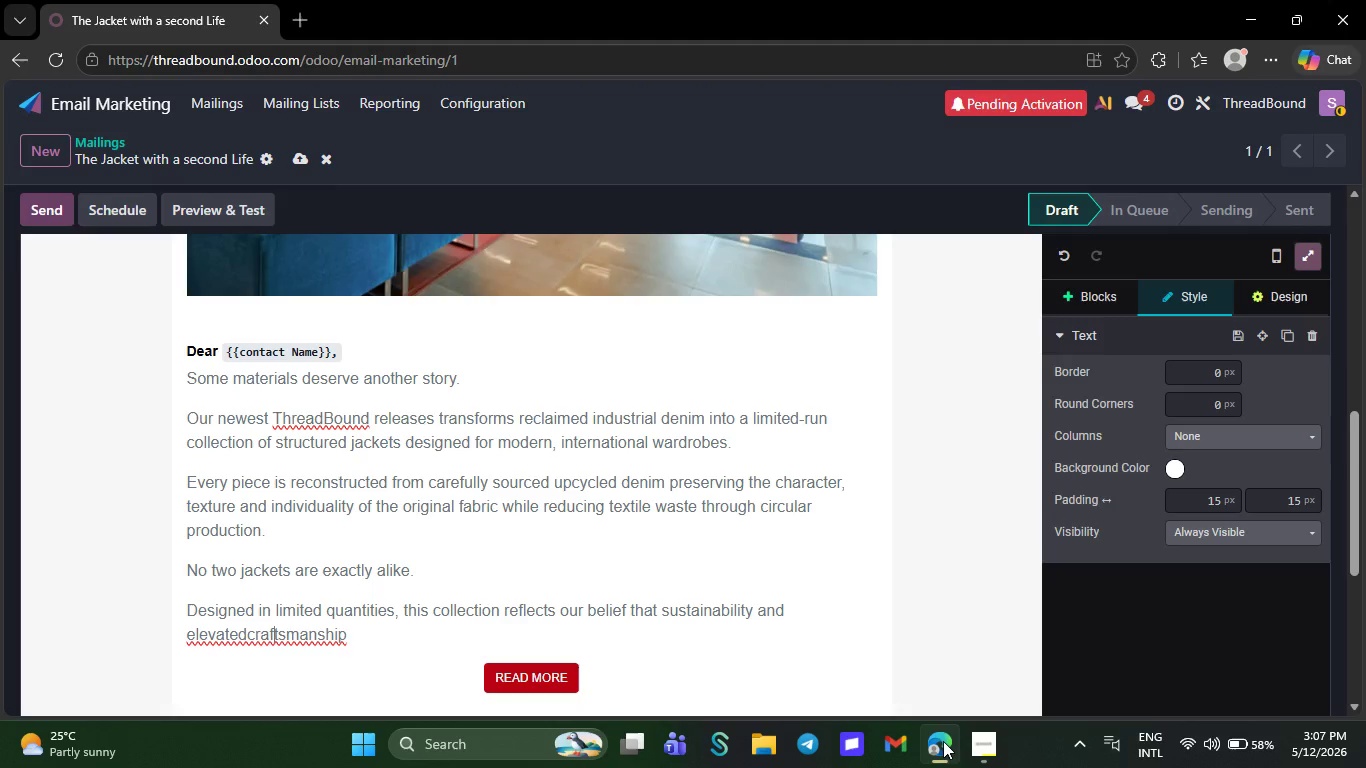 
key(ArrowLeft)
 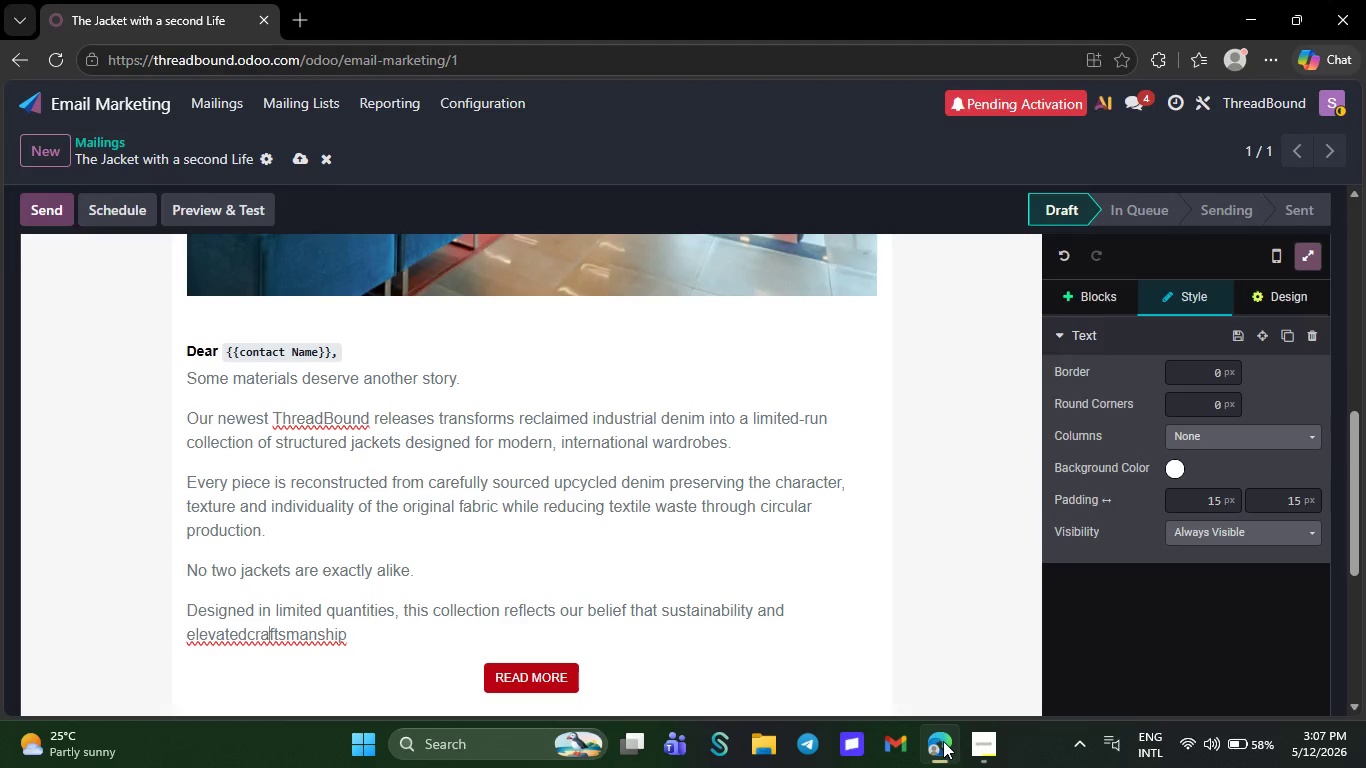 
key(ArrowLeft)
 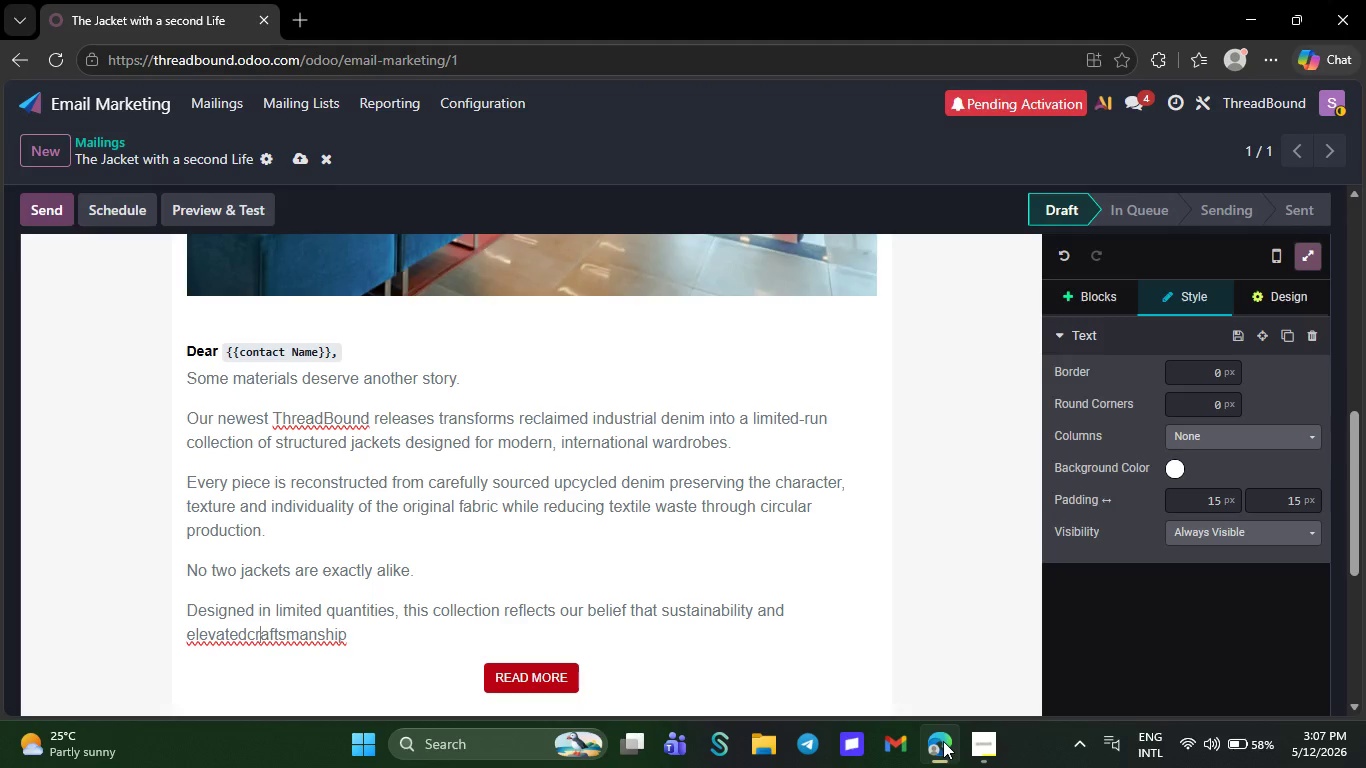 
key(ArrowLeft)
 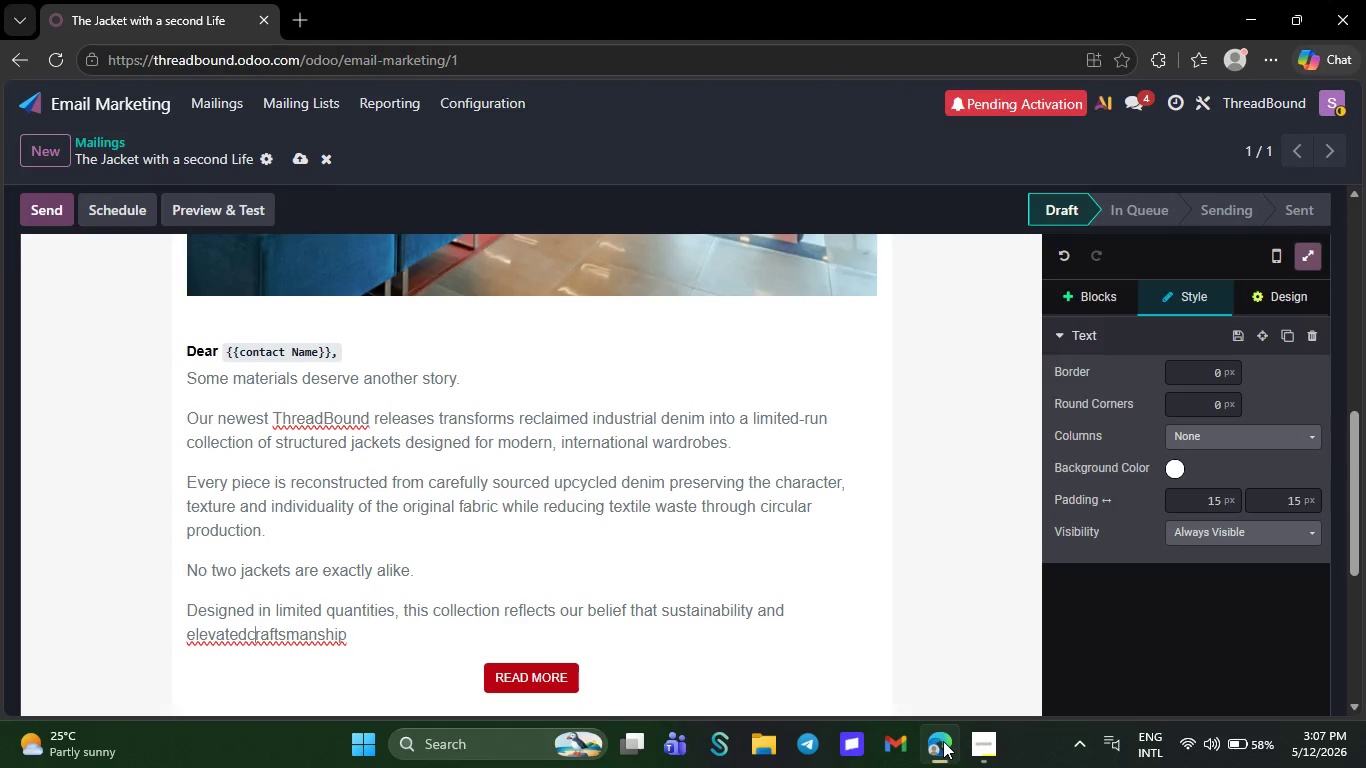 
key(ArrowLeft)
 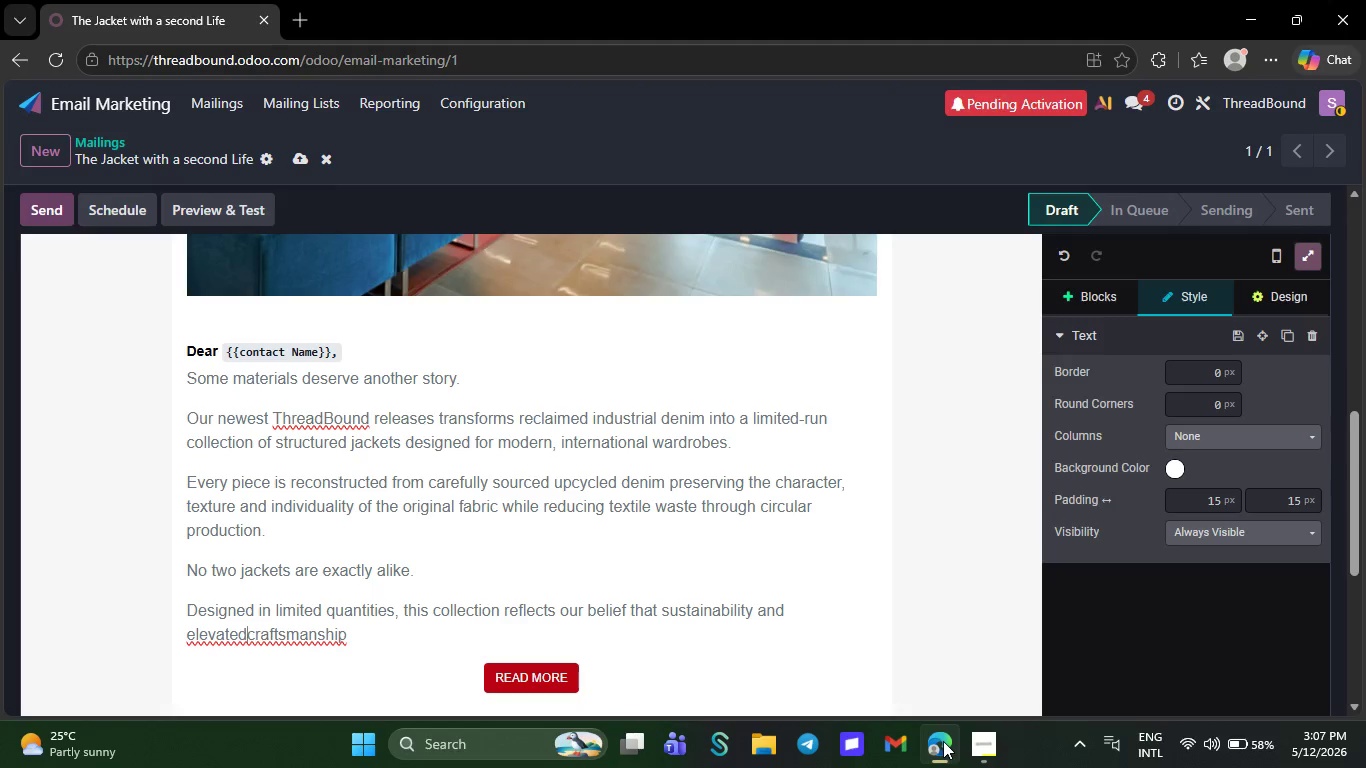 
key(ArrowLeft)
 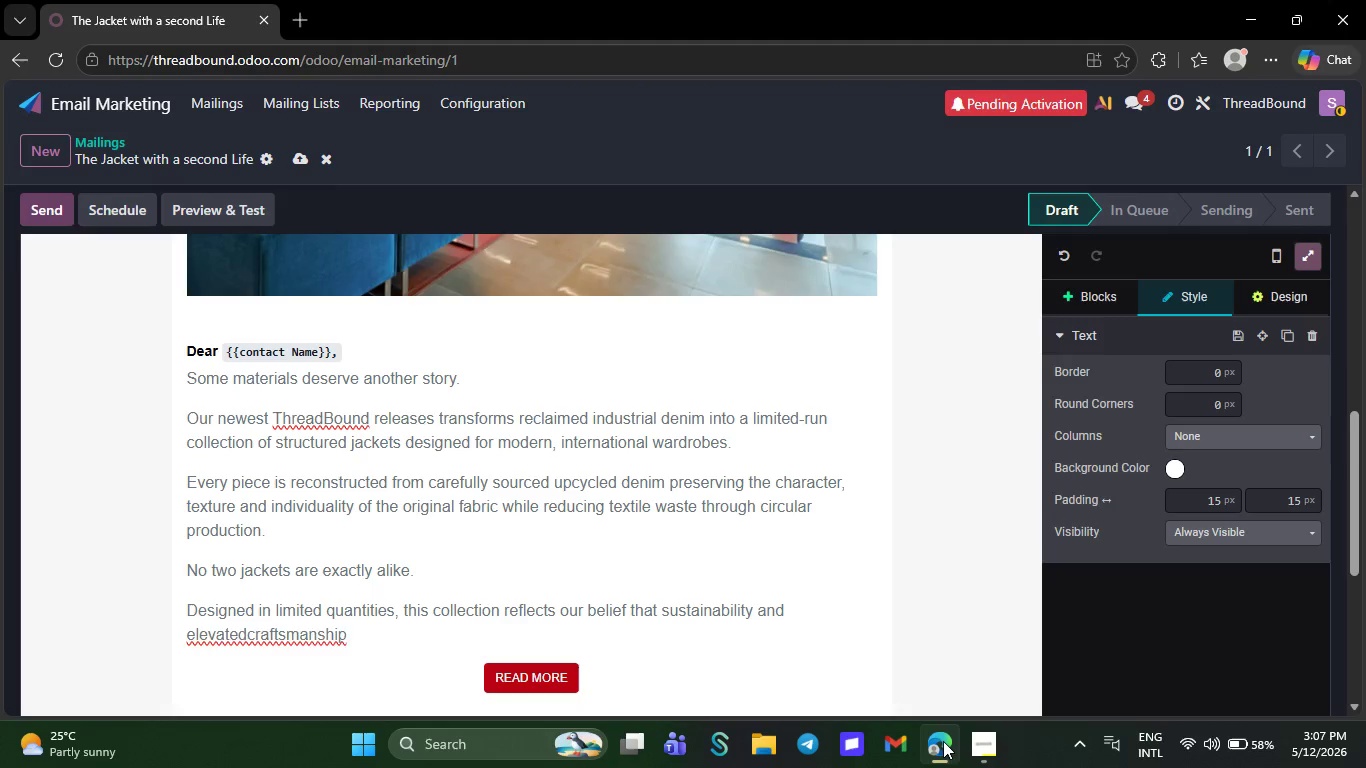 
key(Space)
 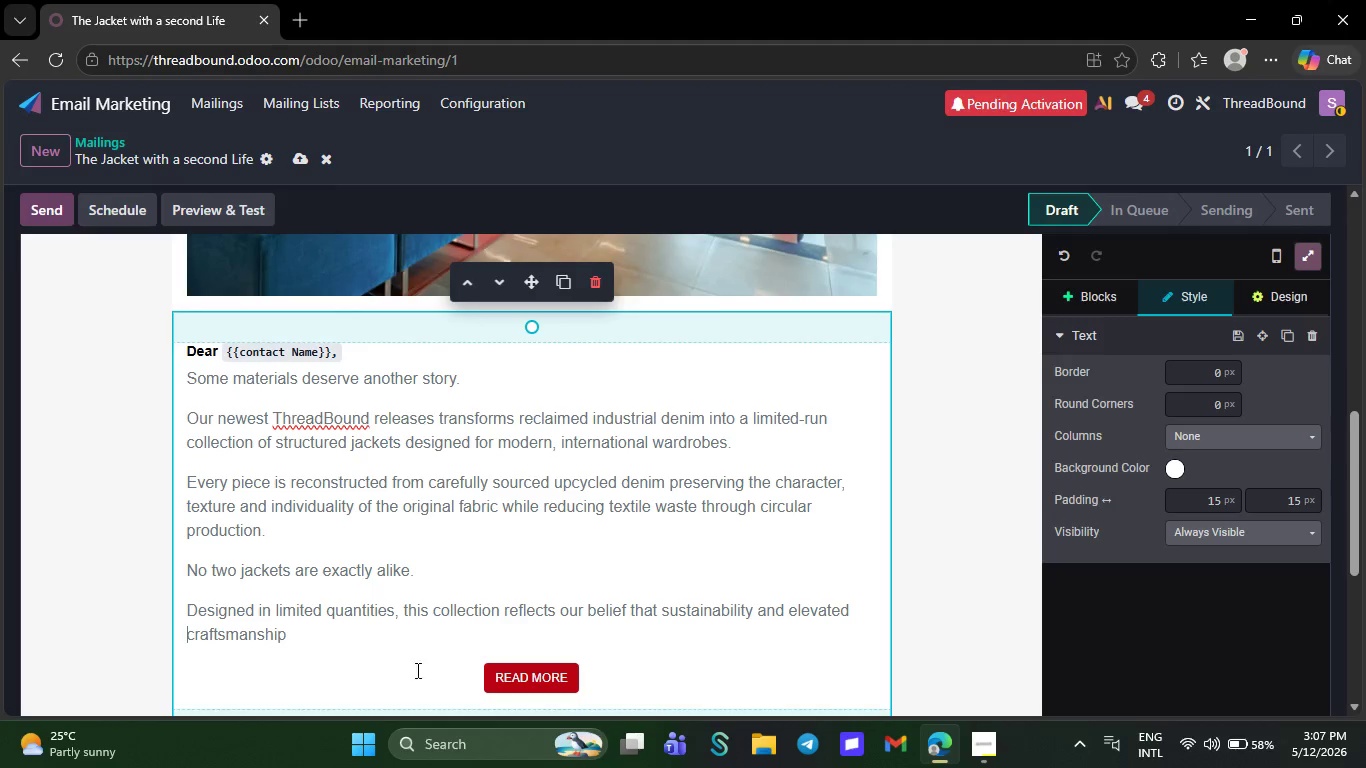 
left_click([342, 645])
 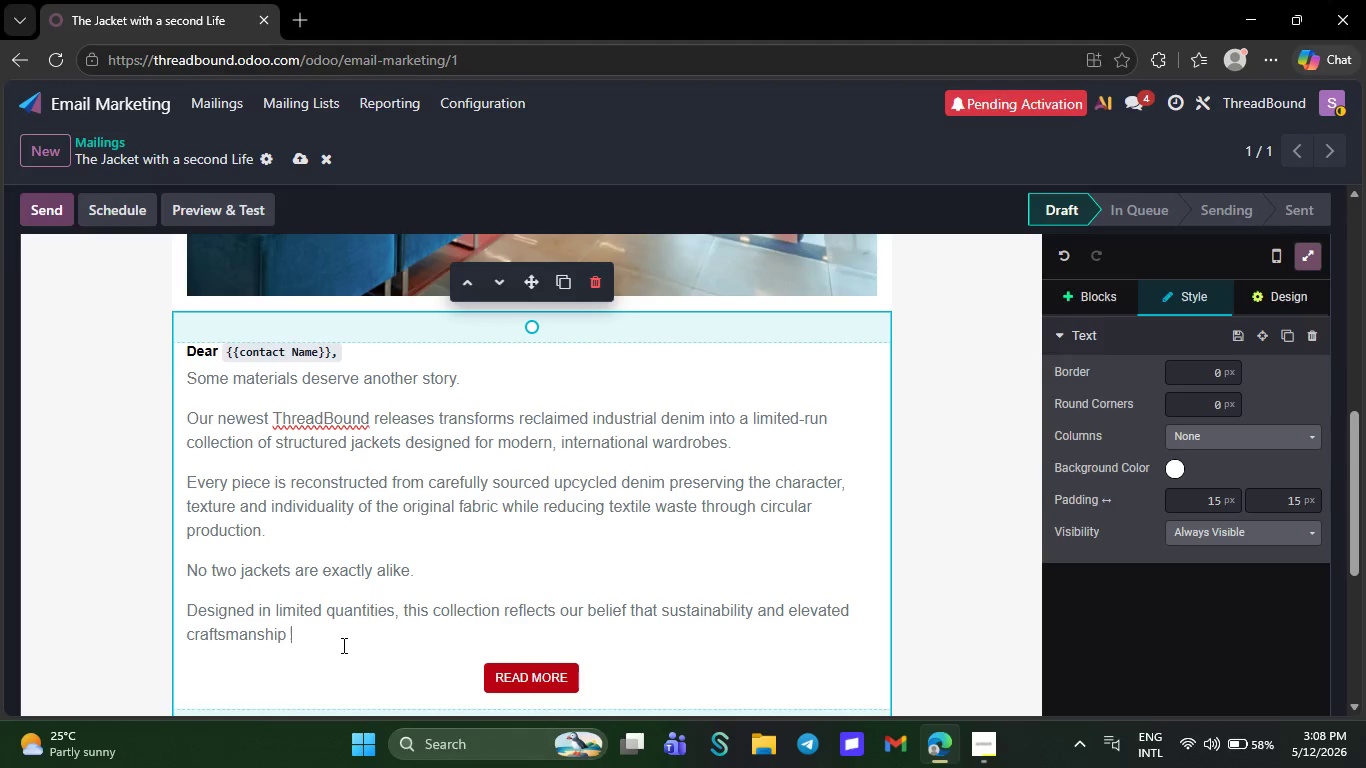 
wait(9.09)
 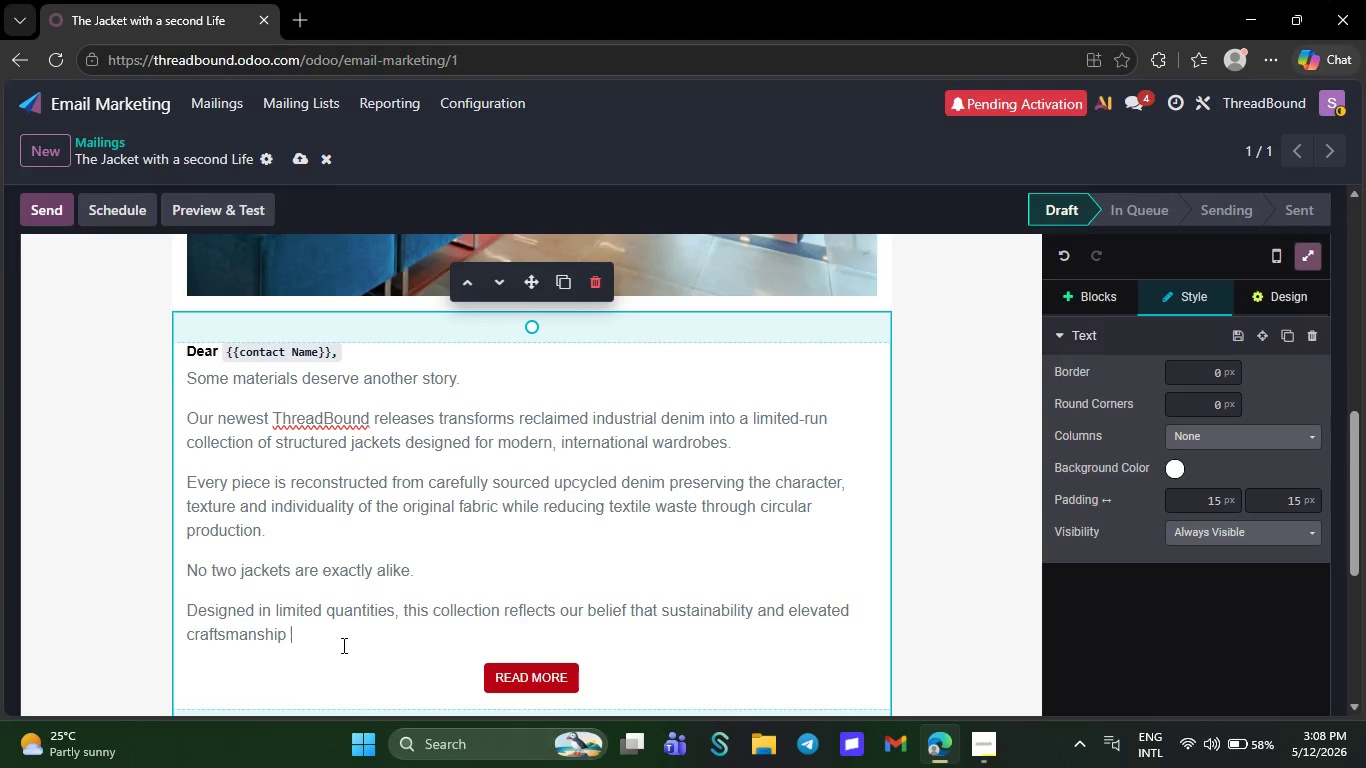 
type(should exist together effortlesslt)
 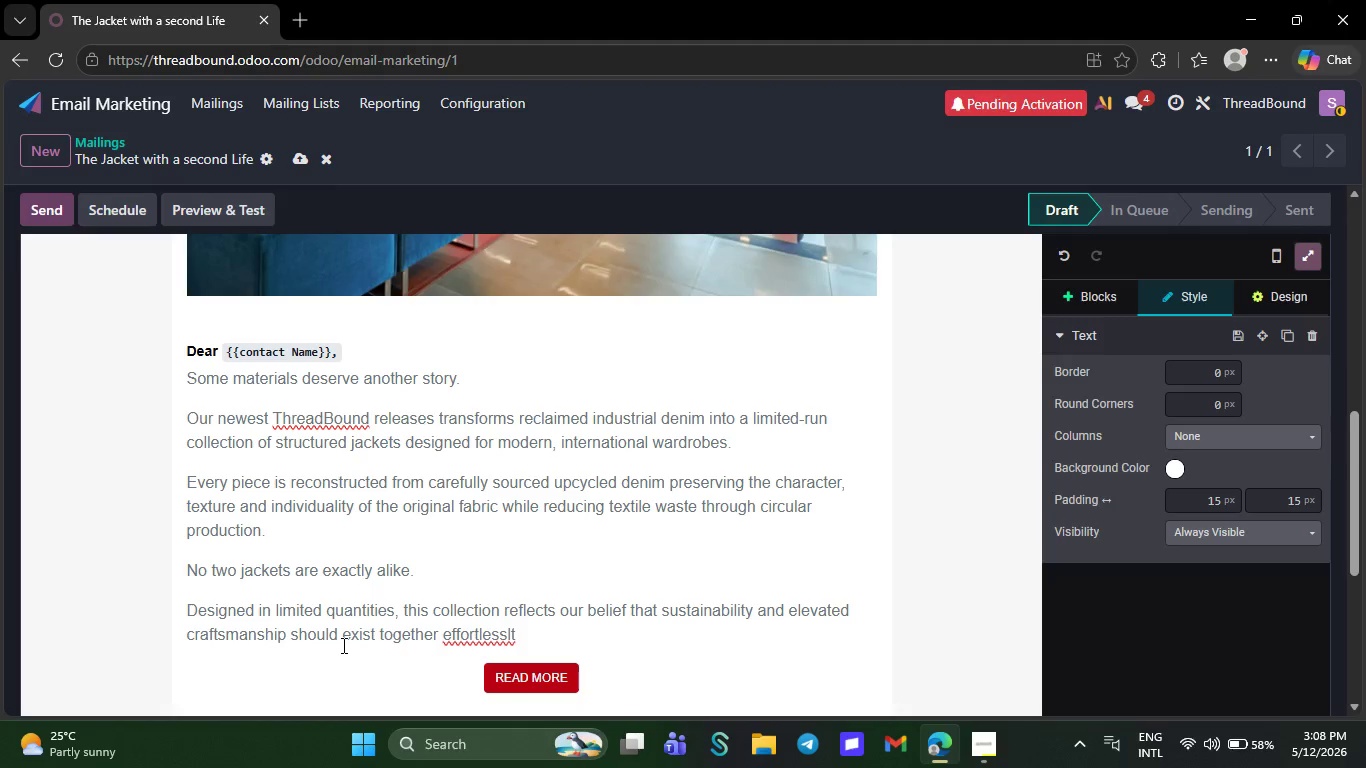 
key(Backspace)
 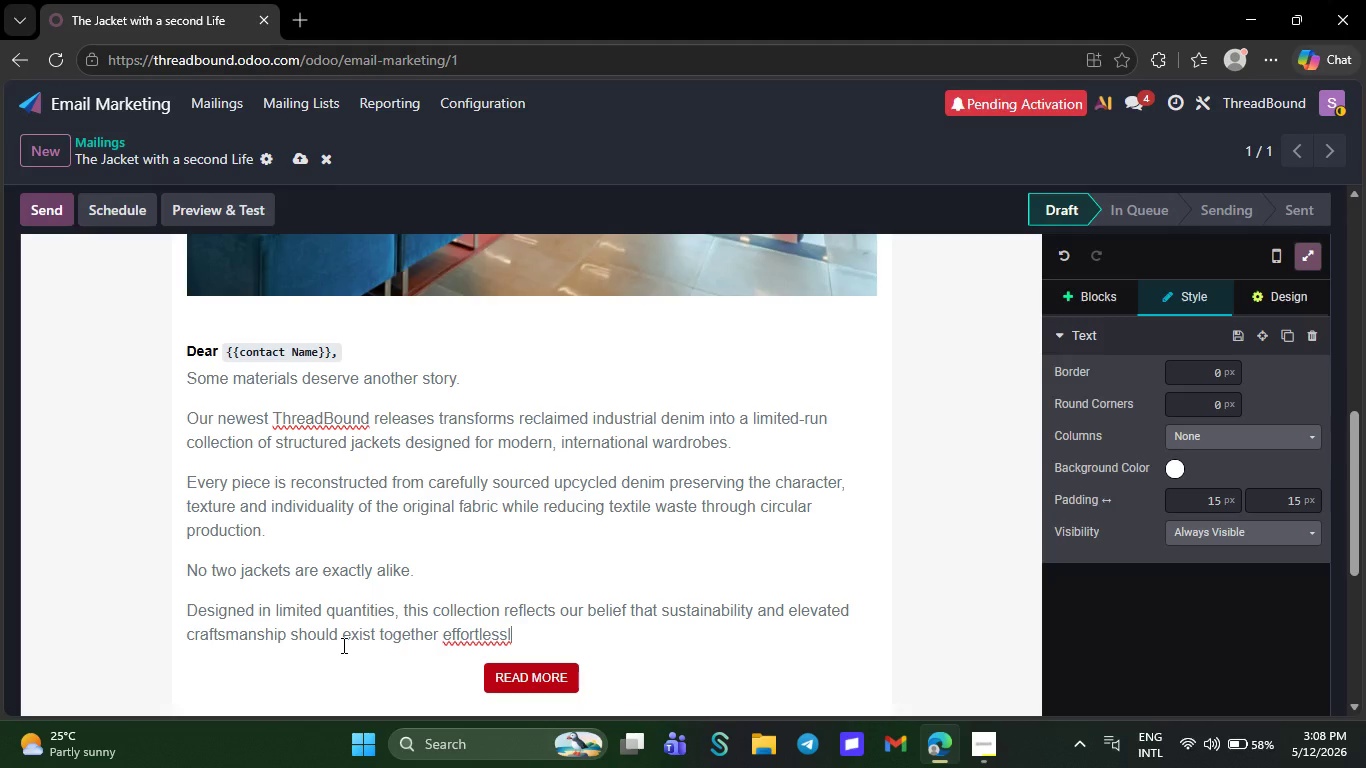 
type(y.)
key(NumpadEnter)
type(Why this collectionn)
key(Backspace)
type( matters:)
 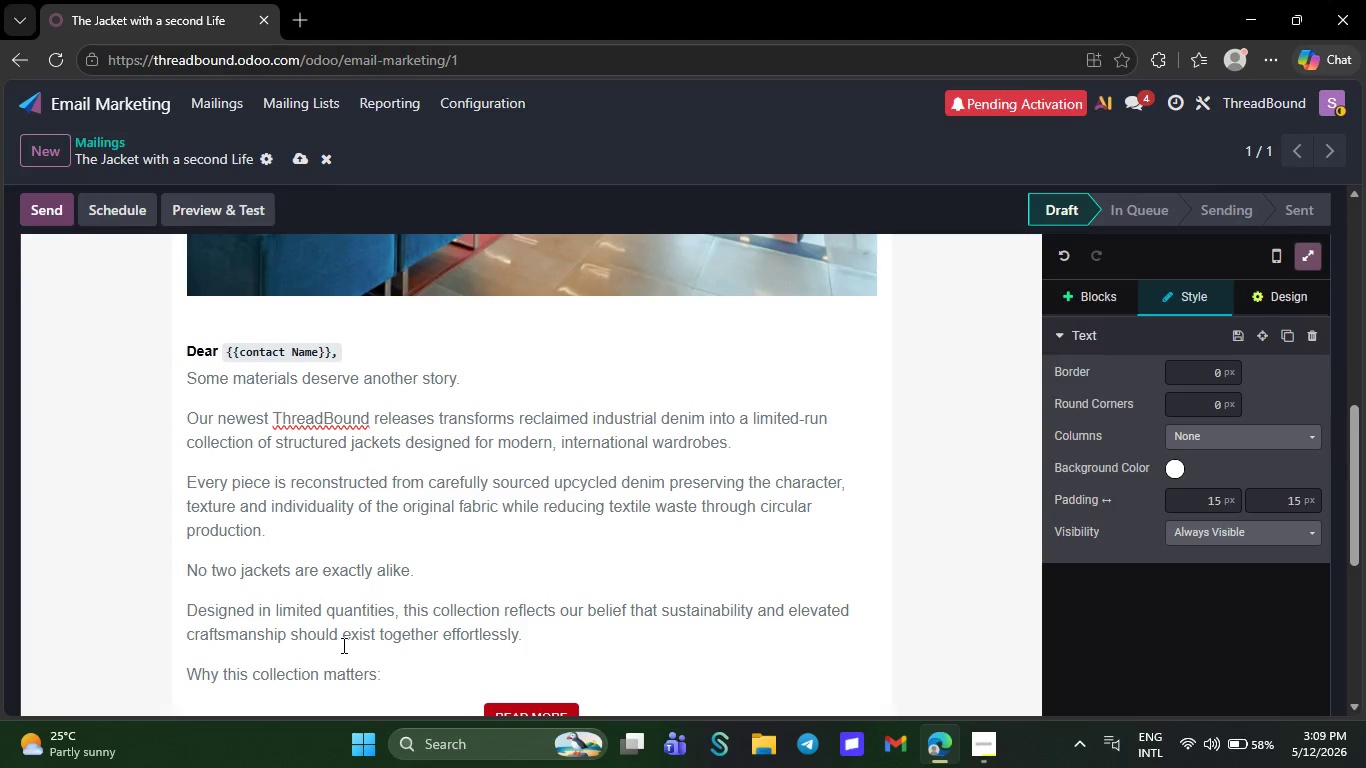 
wait(7.64)
 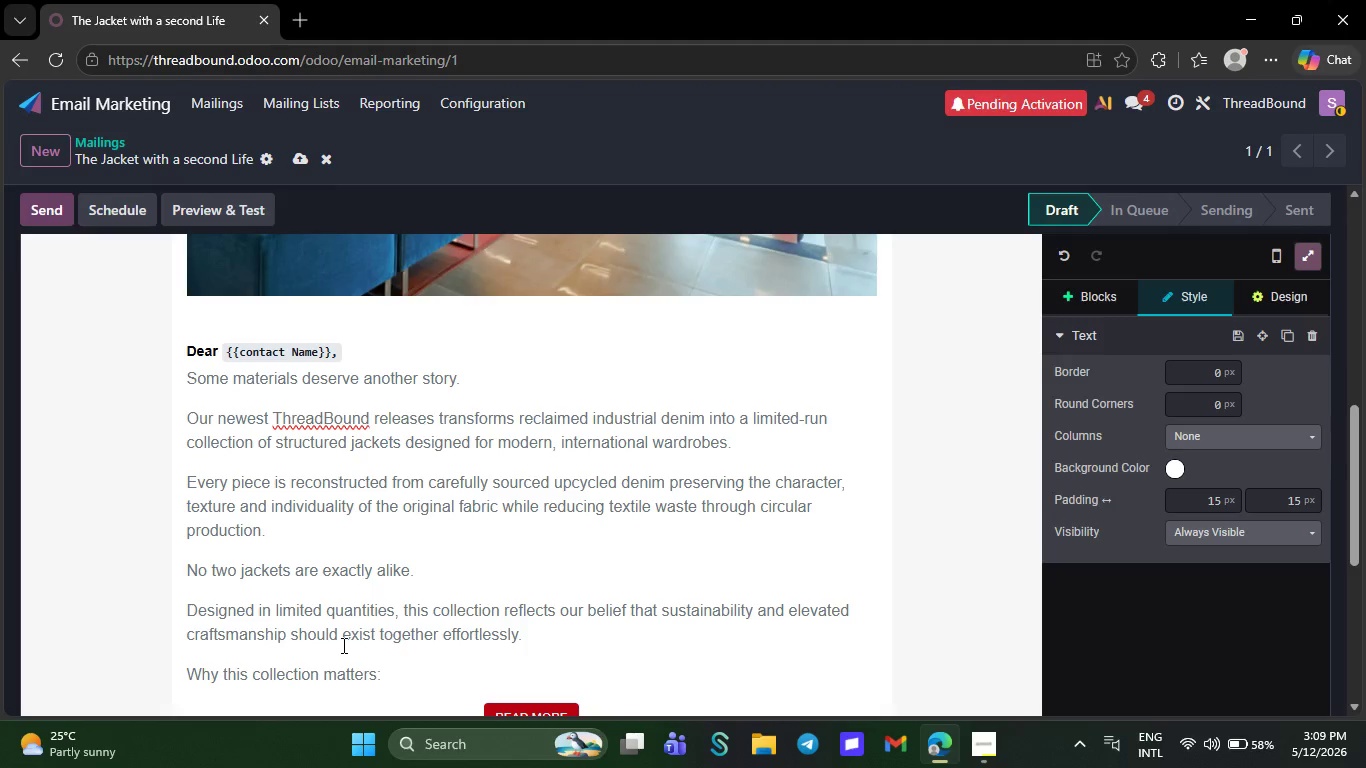 
key(NumpadEnter)
 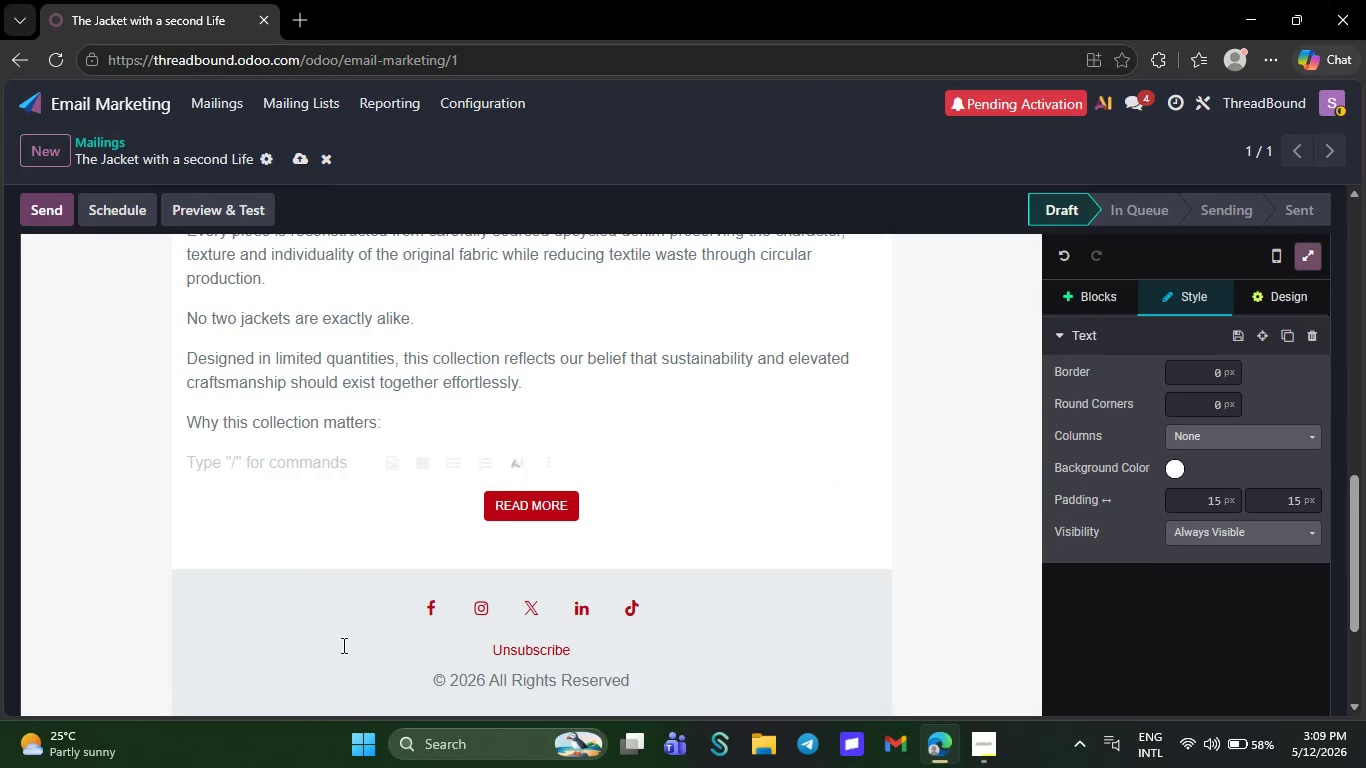 
key(Slash)
 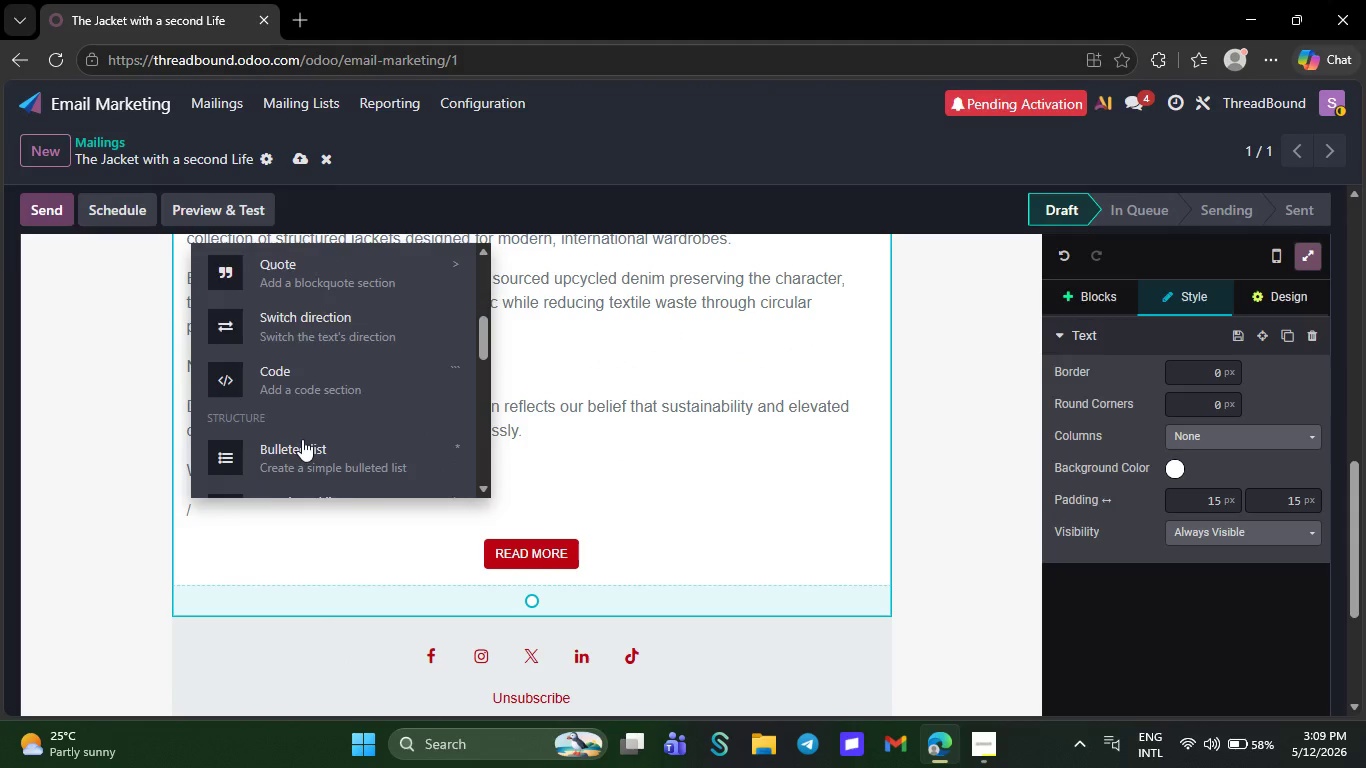 
wait(5.45)
 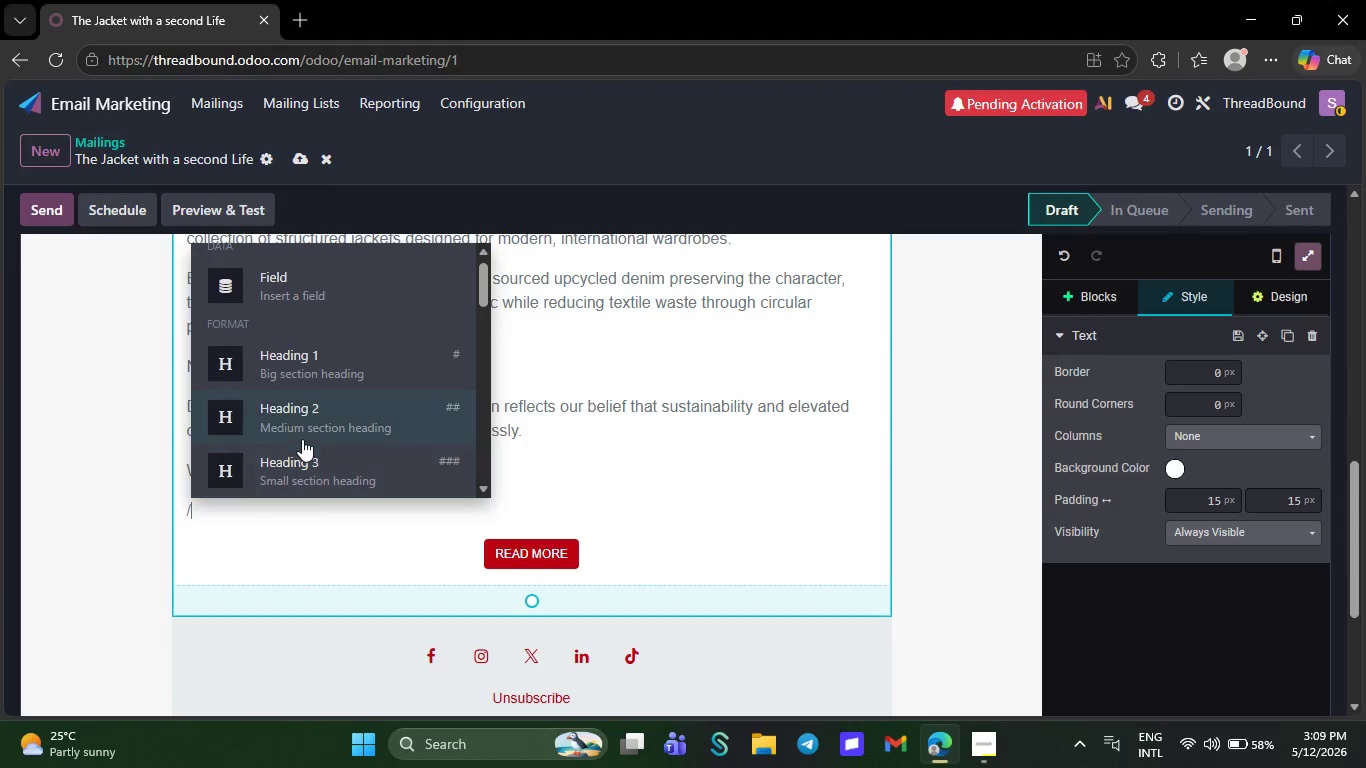 
left_click([309, 414])
 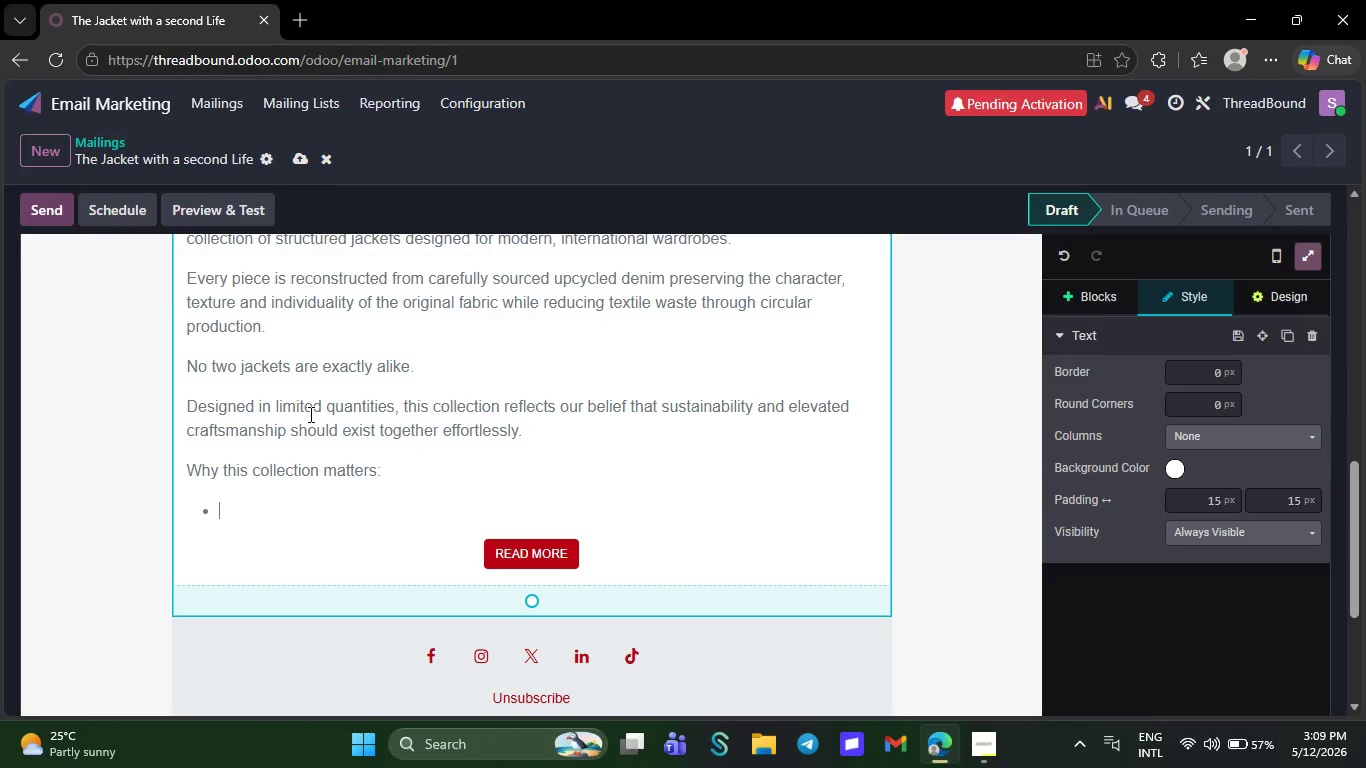 
type(Crafted from reclaimed industrial denim)
key(NumpadEnter)
type(Reduced E)
key(Backspace)
type(environmental impact th)
 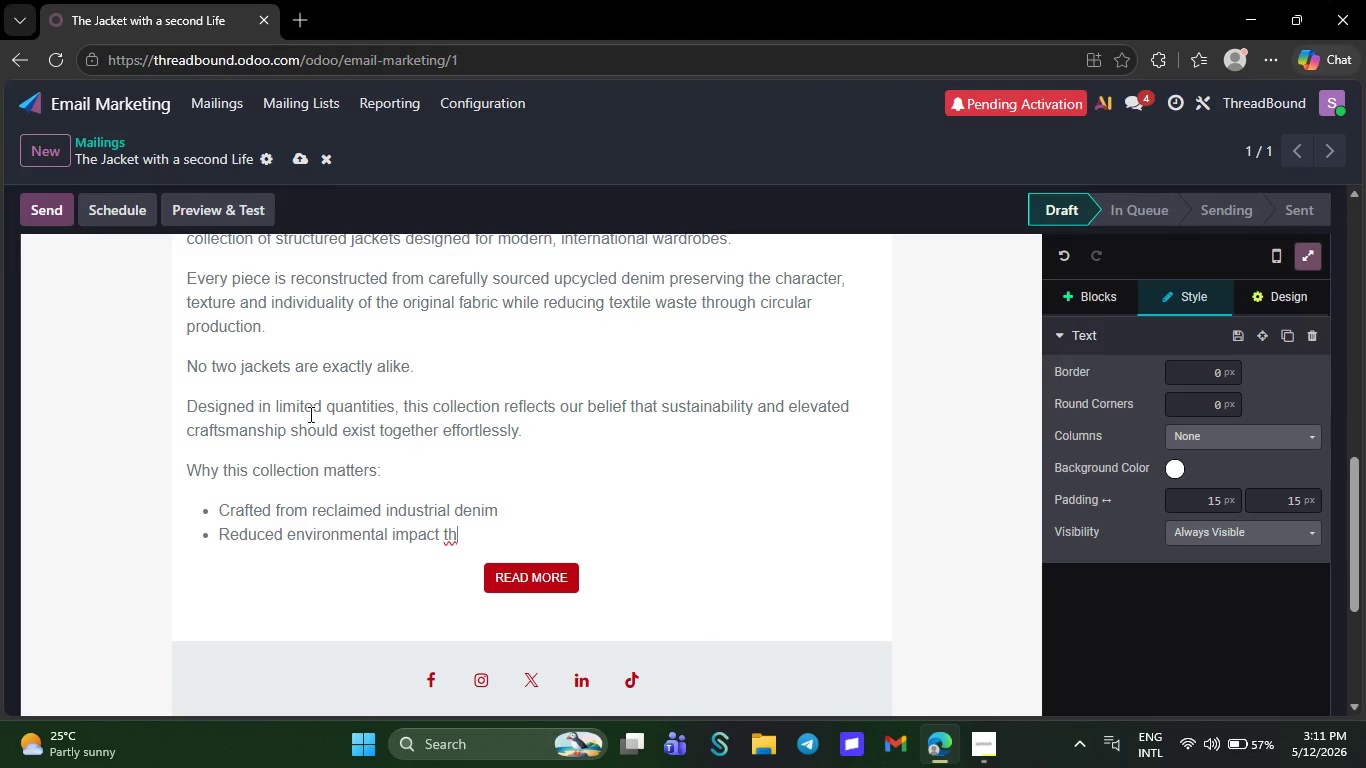 
type(rough material reuse)
 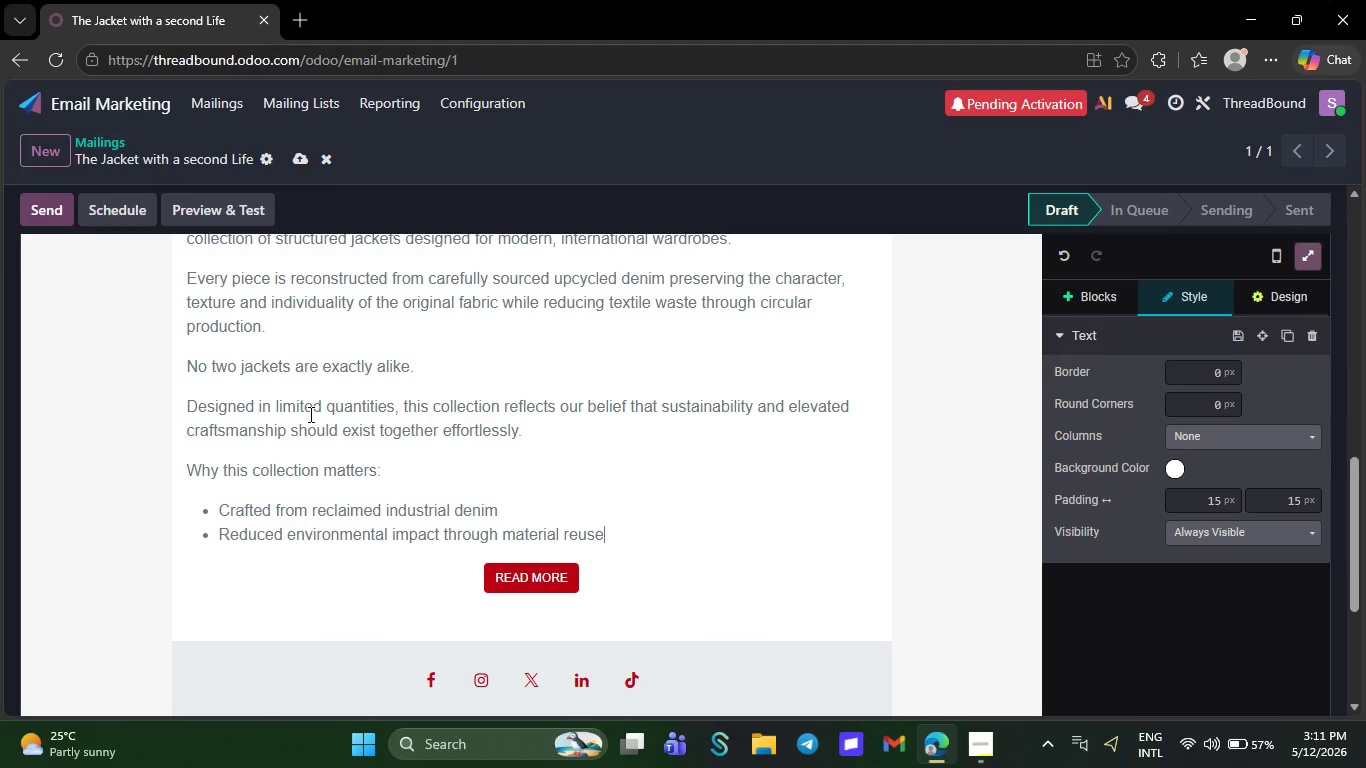 
wait(10.64)
 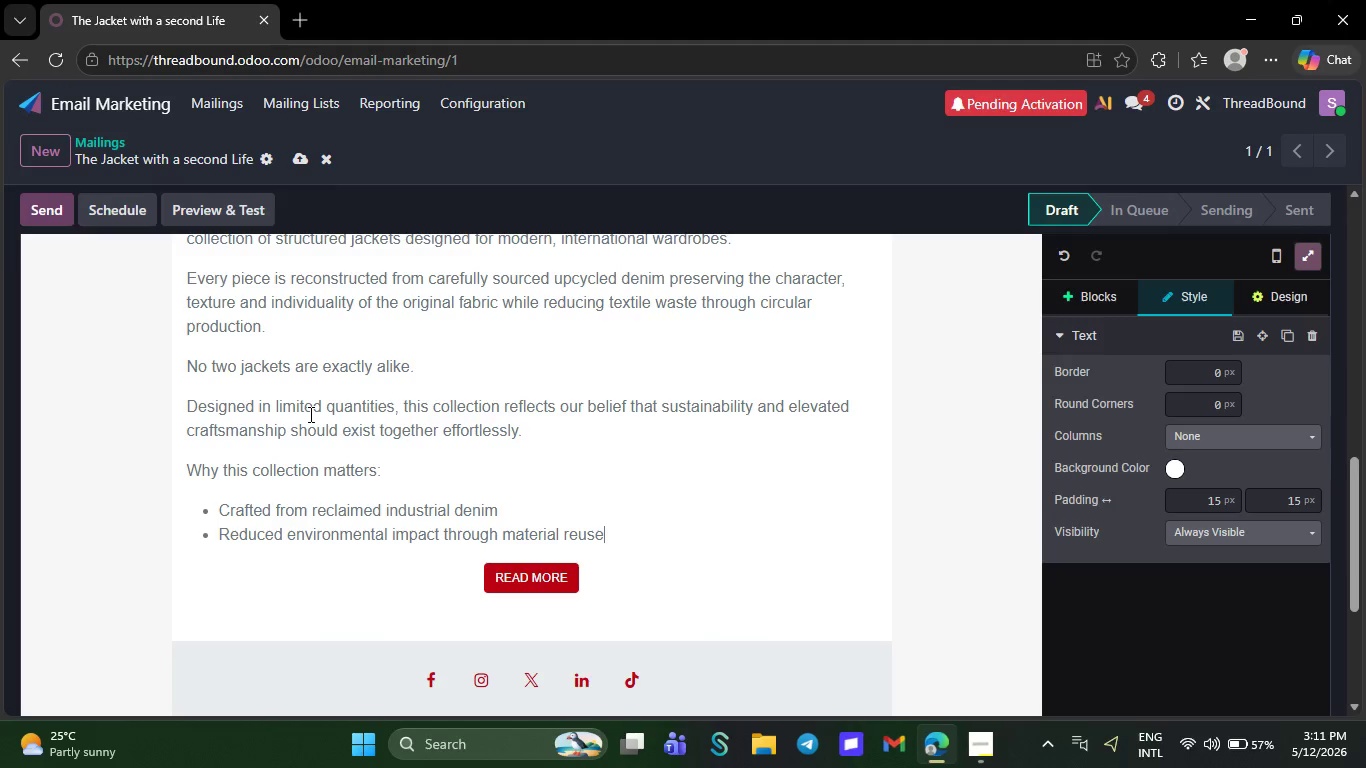 
key(NumpadEnter)
 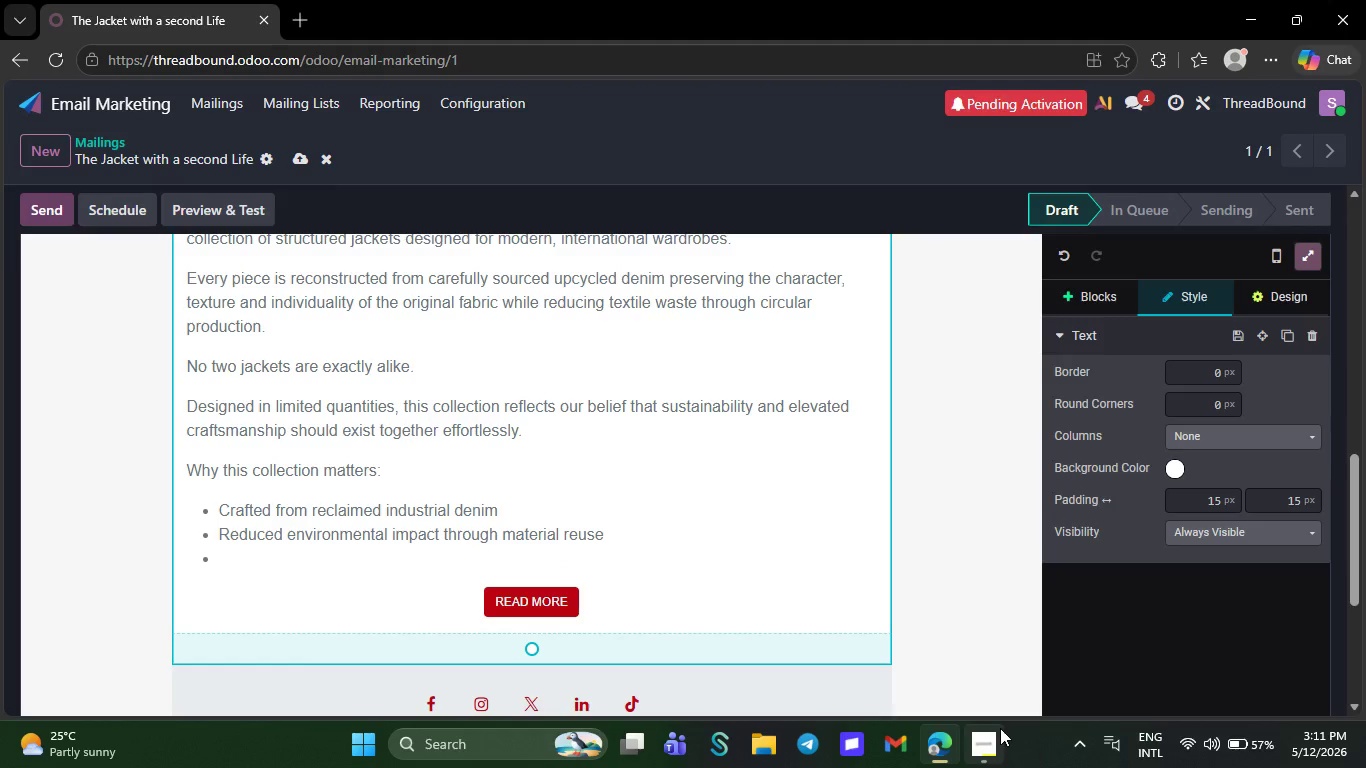 
left_click([982, 751])